 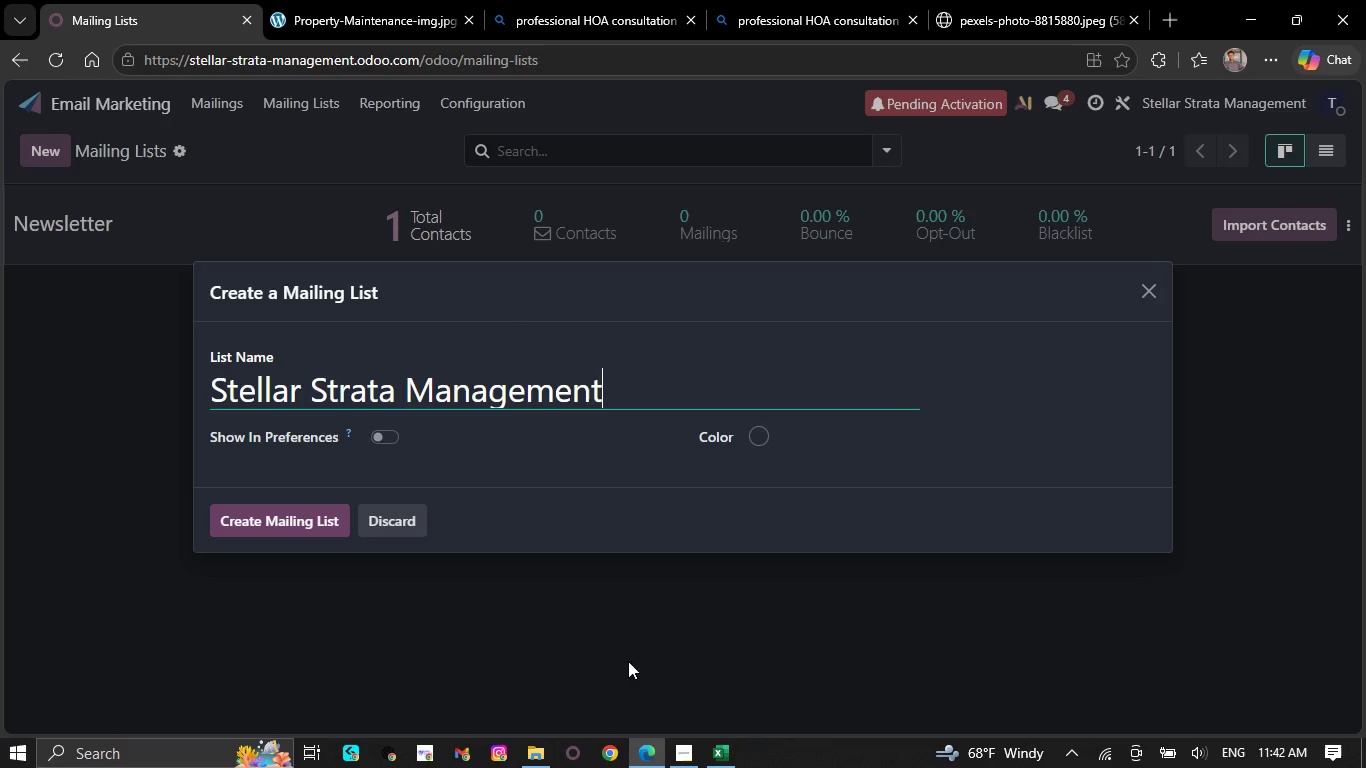 
left_click([264, 508])
 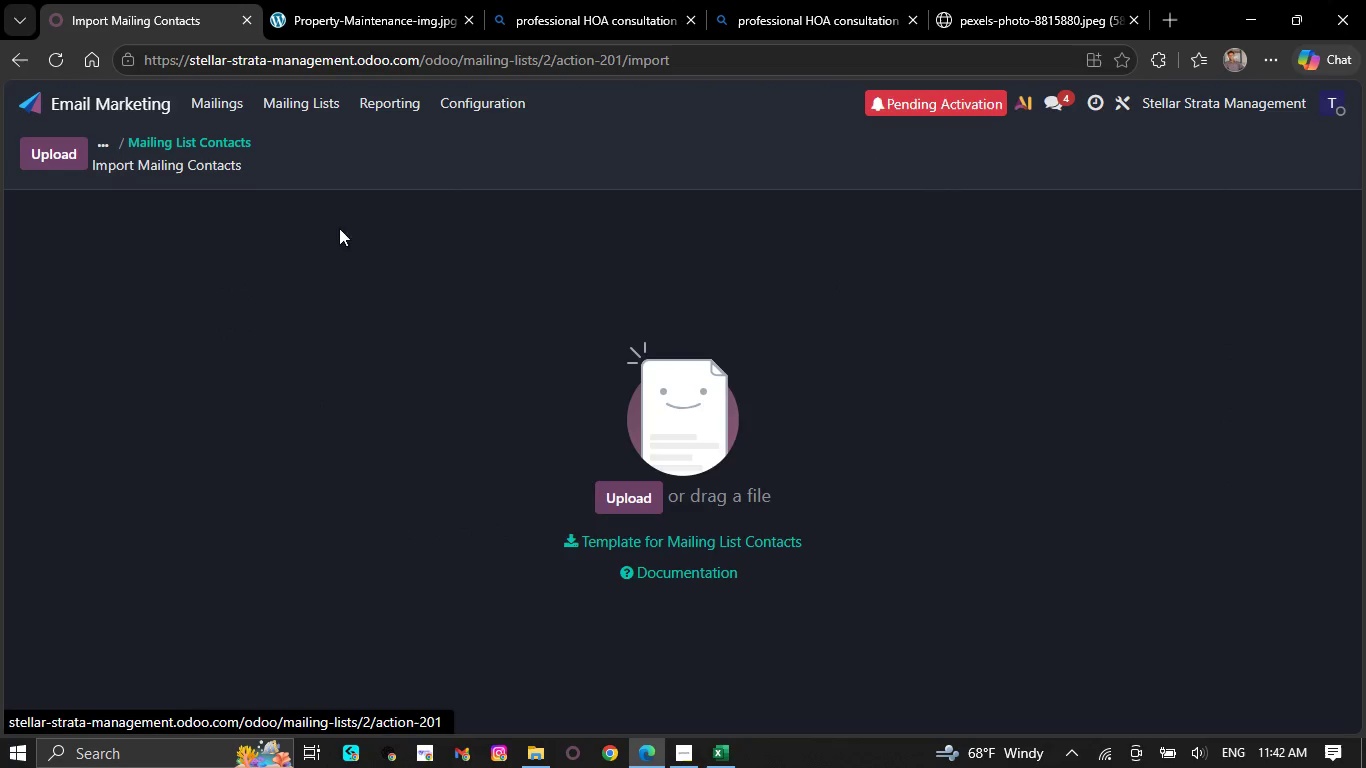 
wait(12.98)
 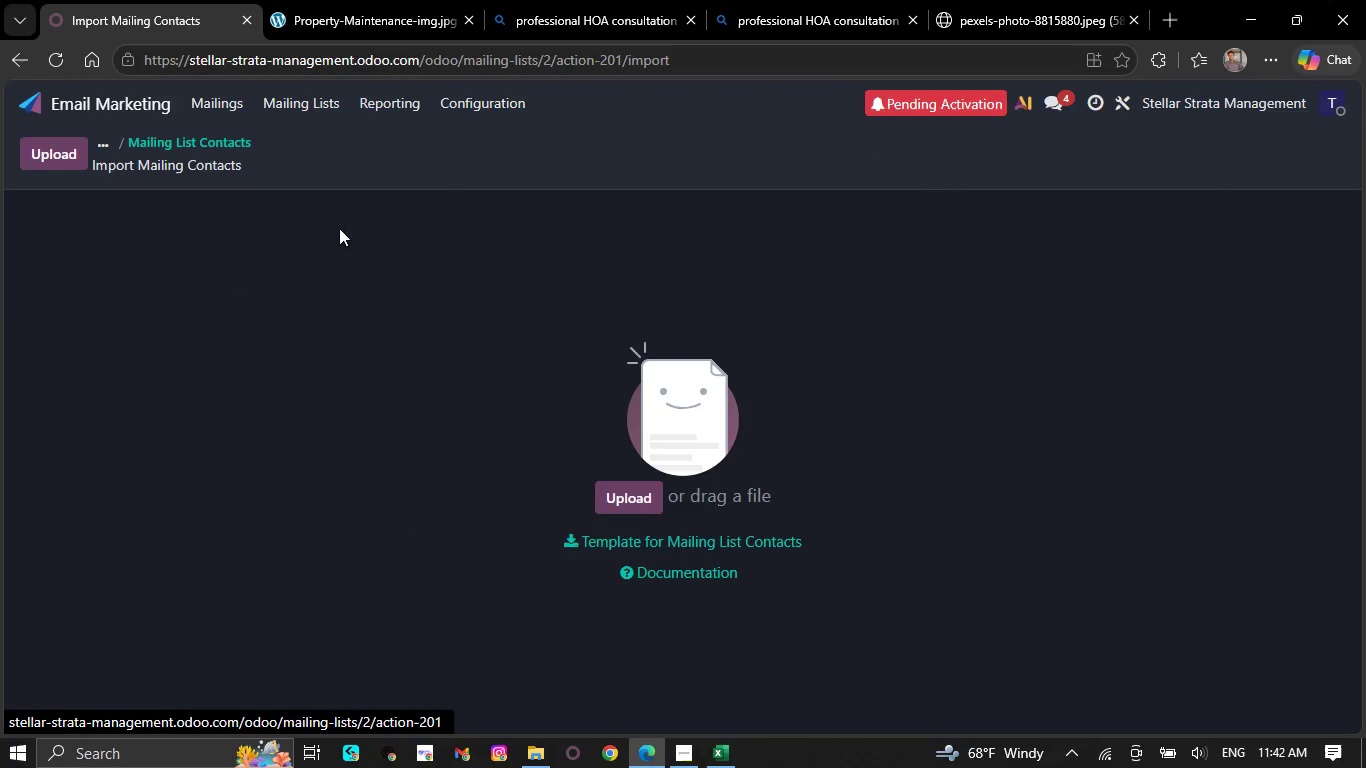 
left_click([538, 750])
 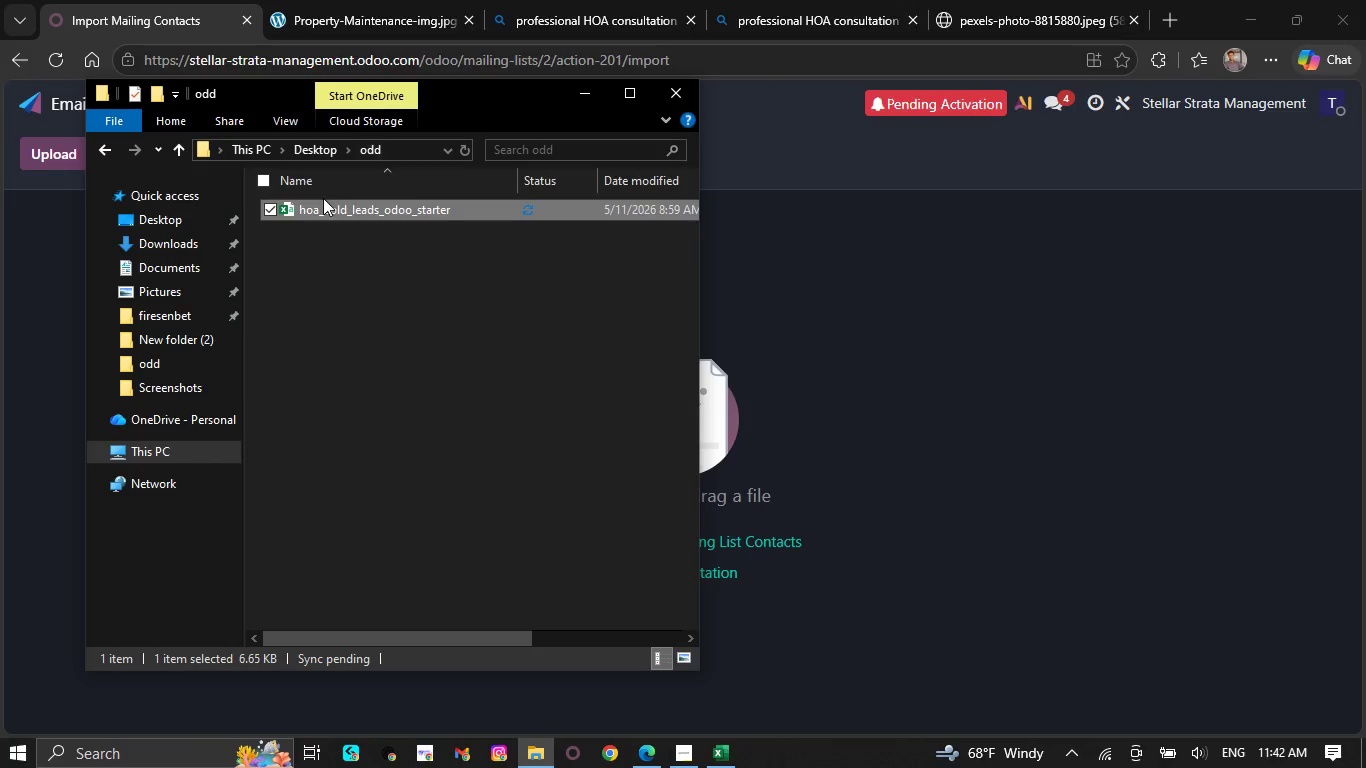 
left_click_drag(start_coordinate=[323, 203], to_coordinate=[951, 564])
 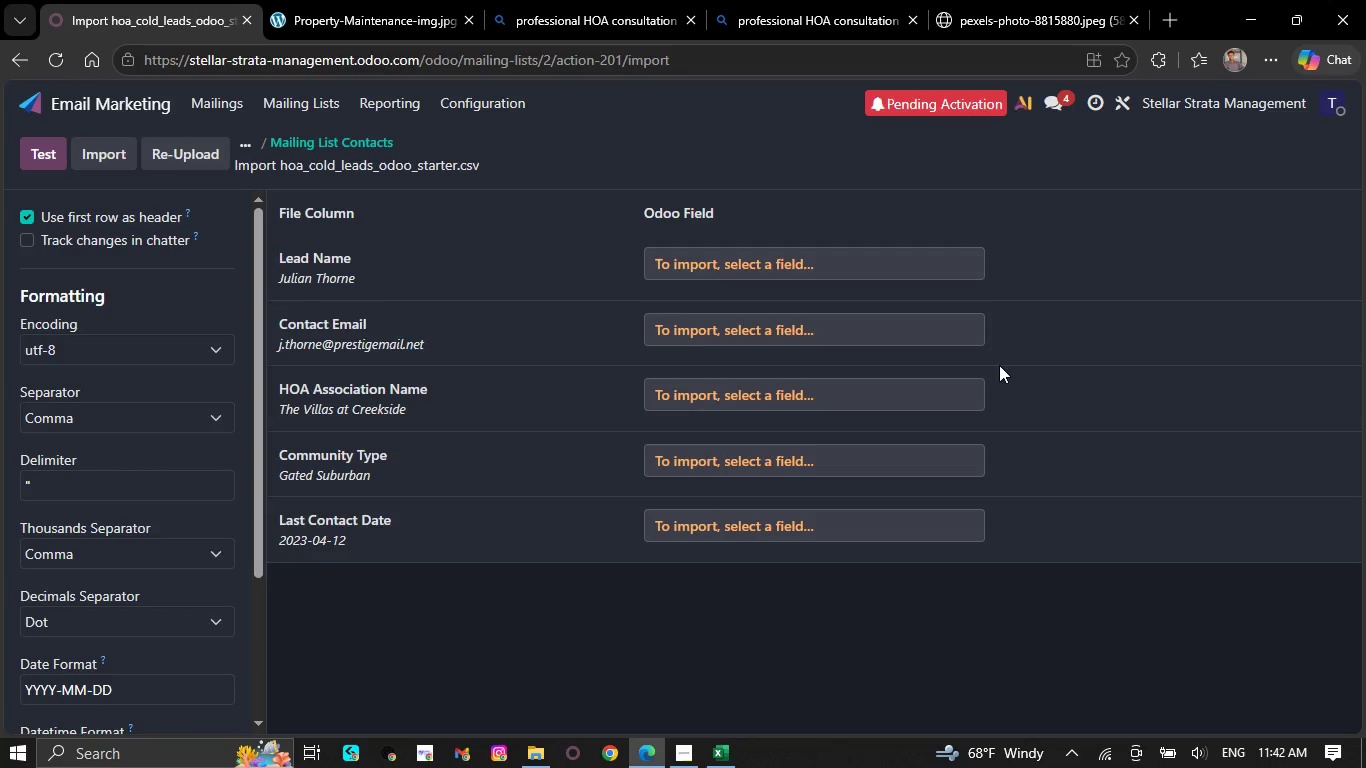 
left_click([916, 258])
 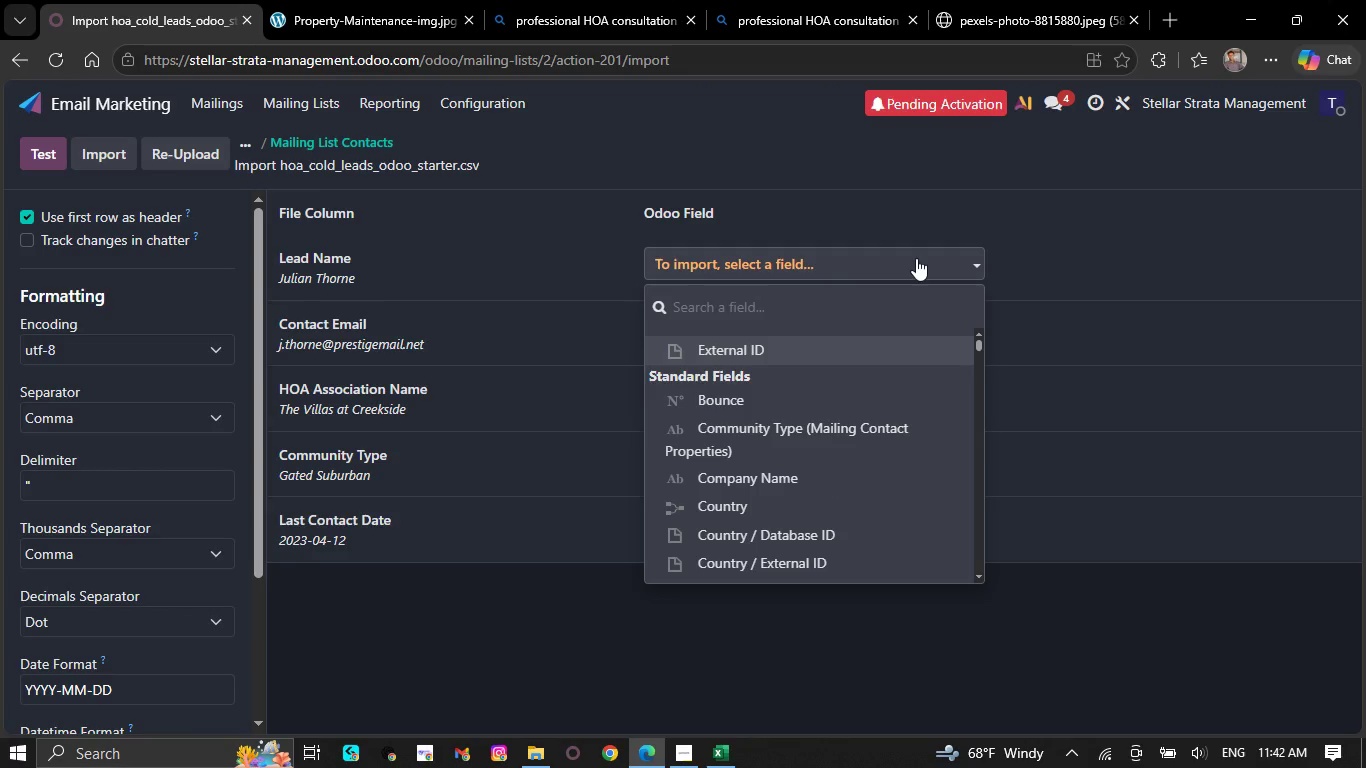 
type(na)
 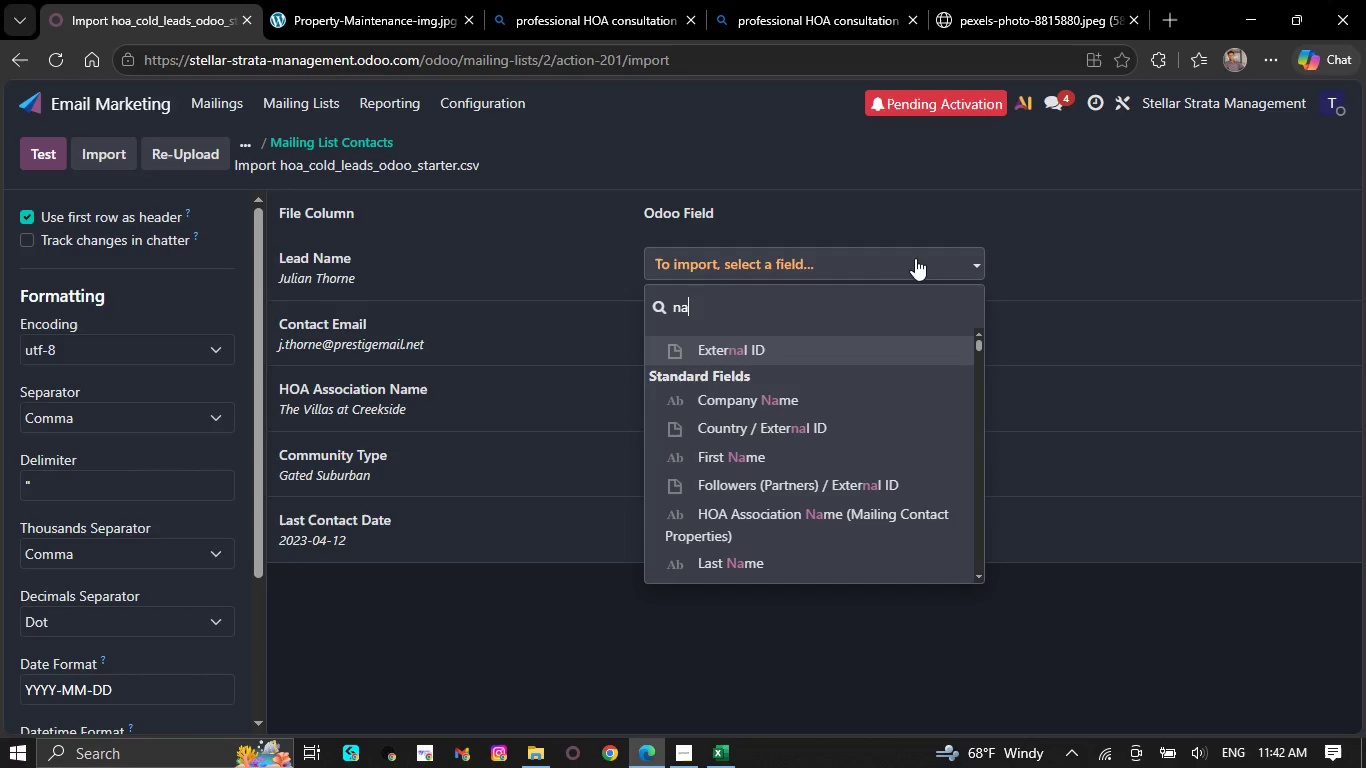 
type(me)
 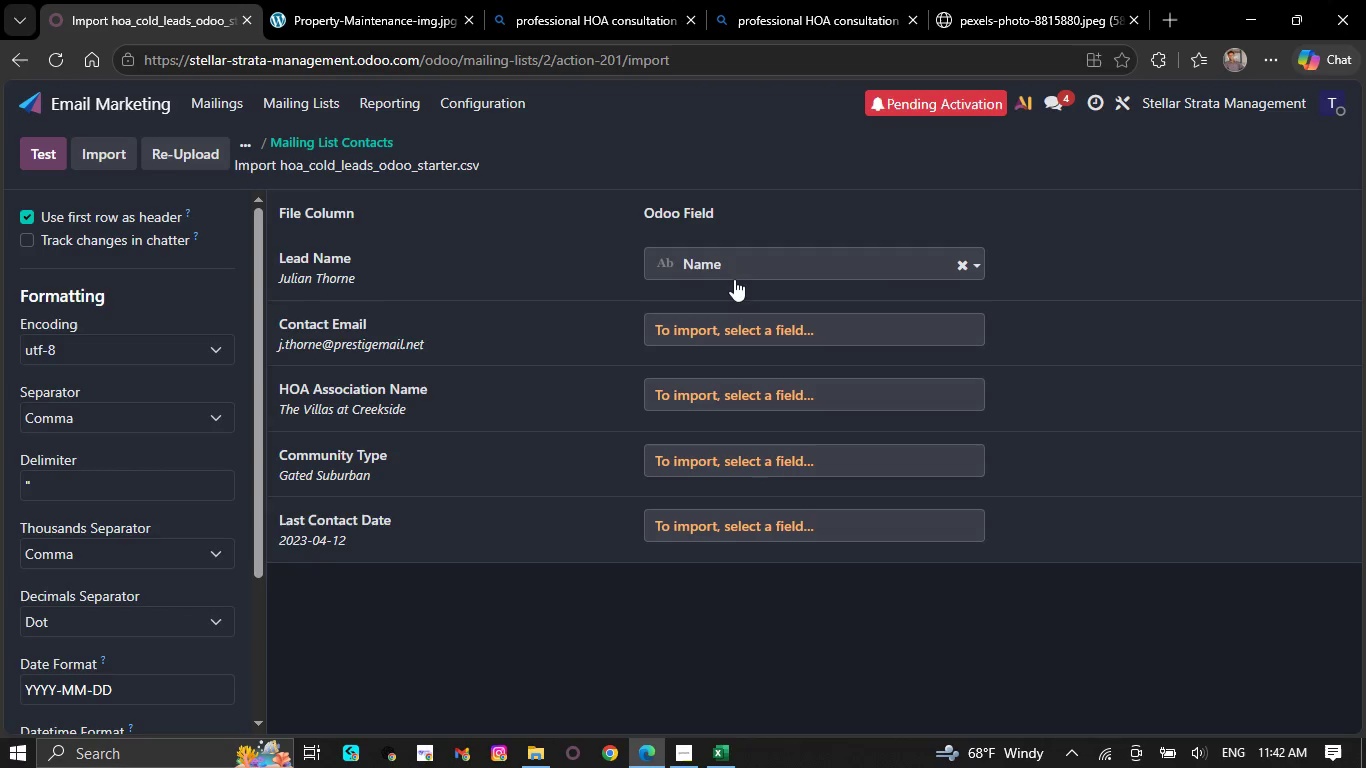 
left_click([734, 333])
 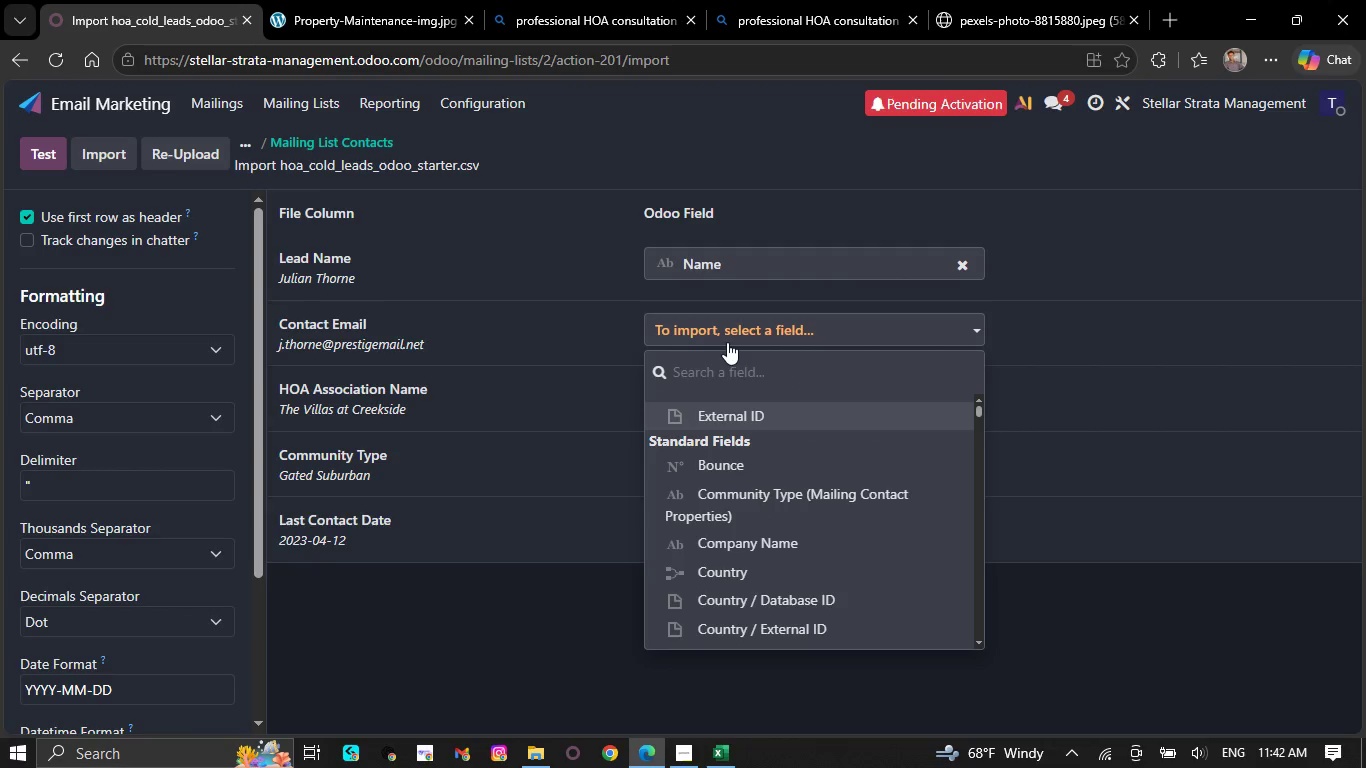 
type(con)
 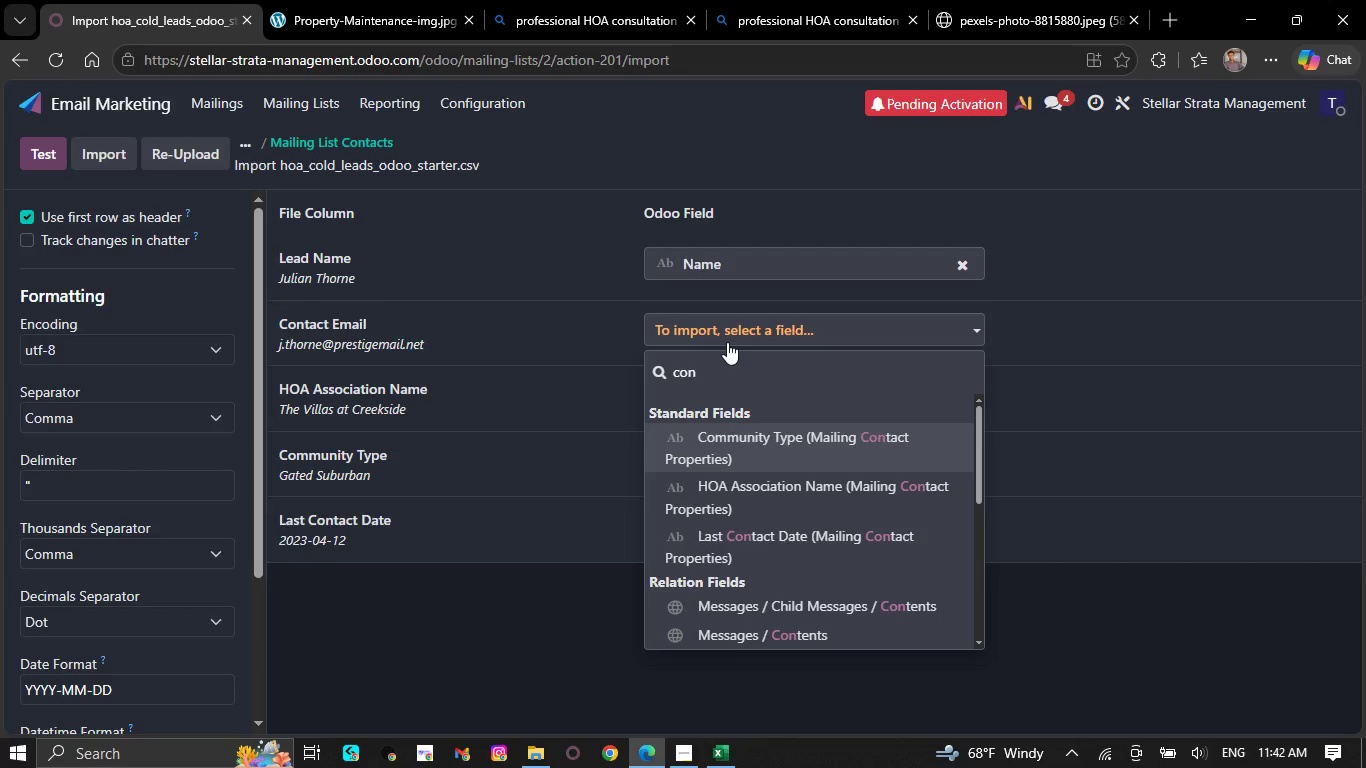 
type(temail)
key(Backspace)
key(Backspace)
key(Backspace)
type(mail)
 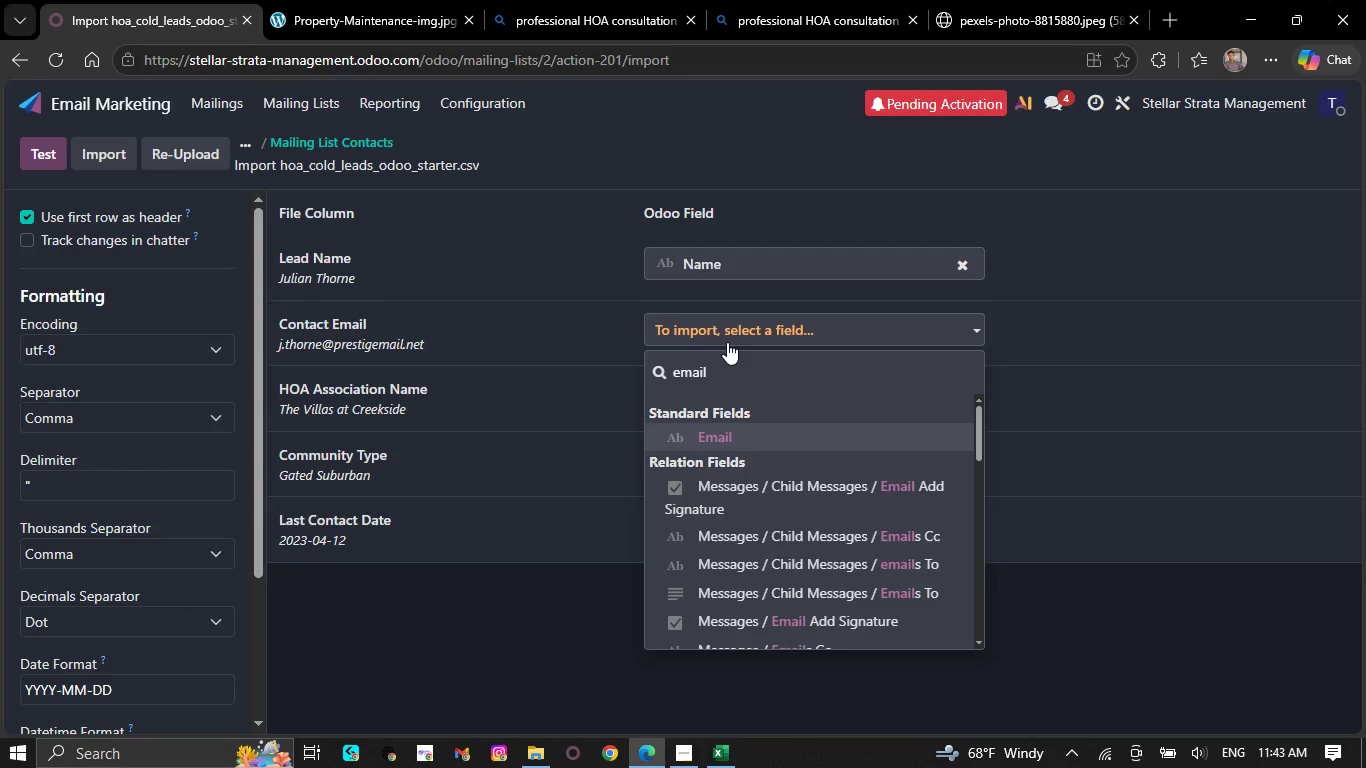 
left_click([751, 441])
 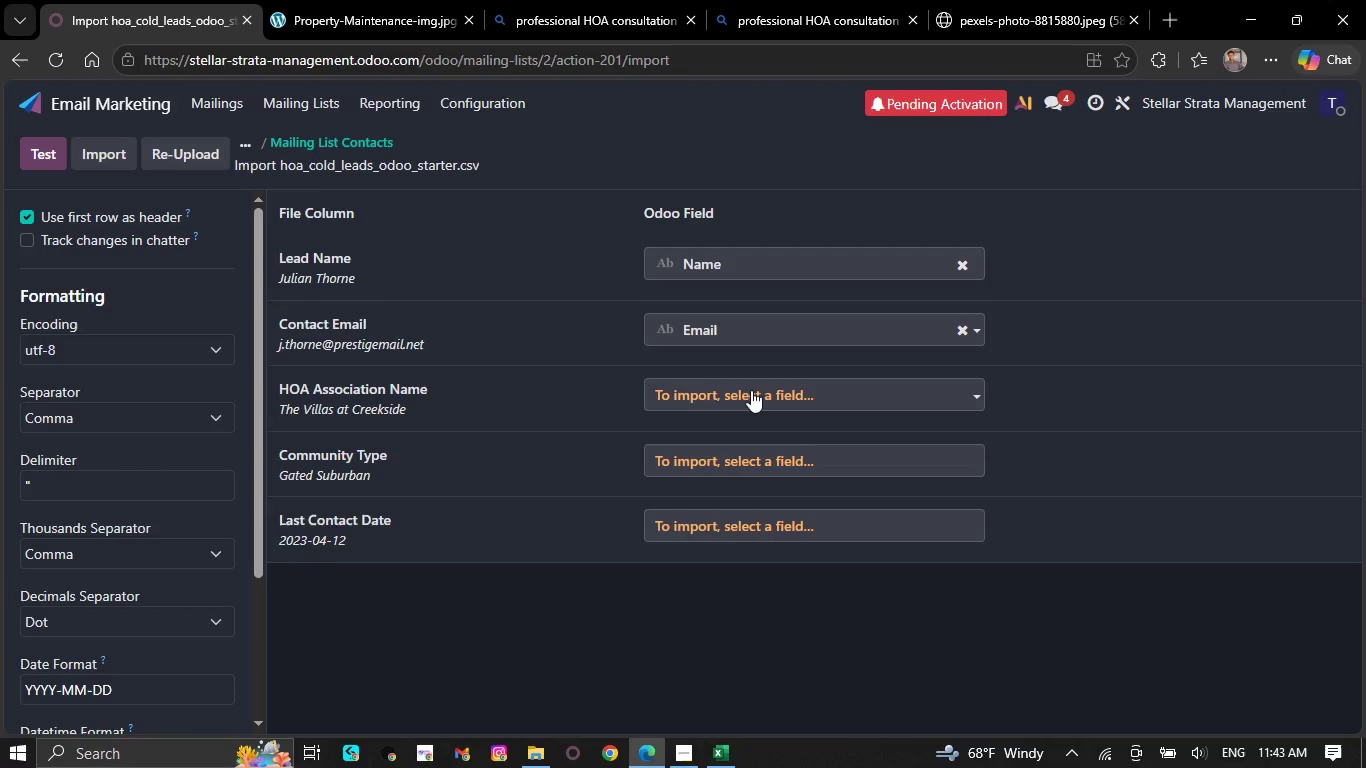 
left_click([751, 389])
 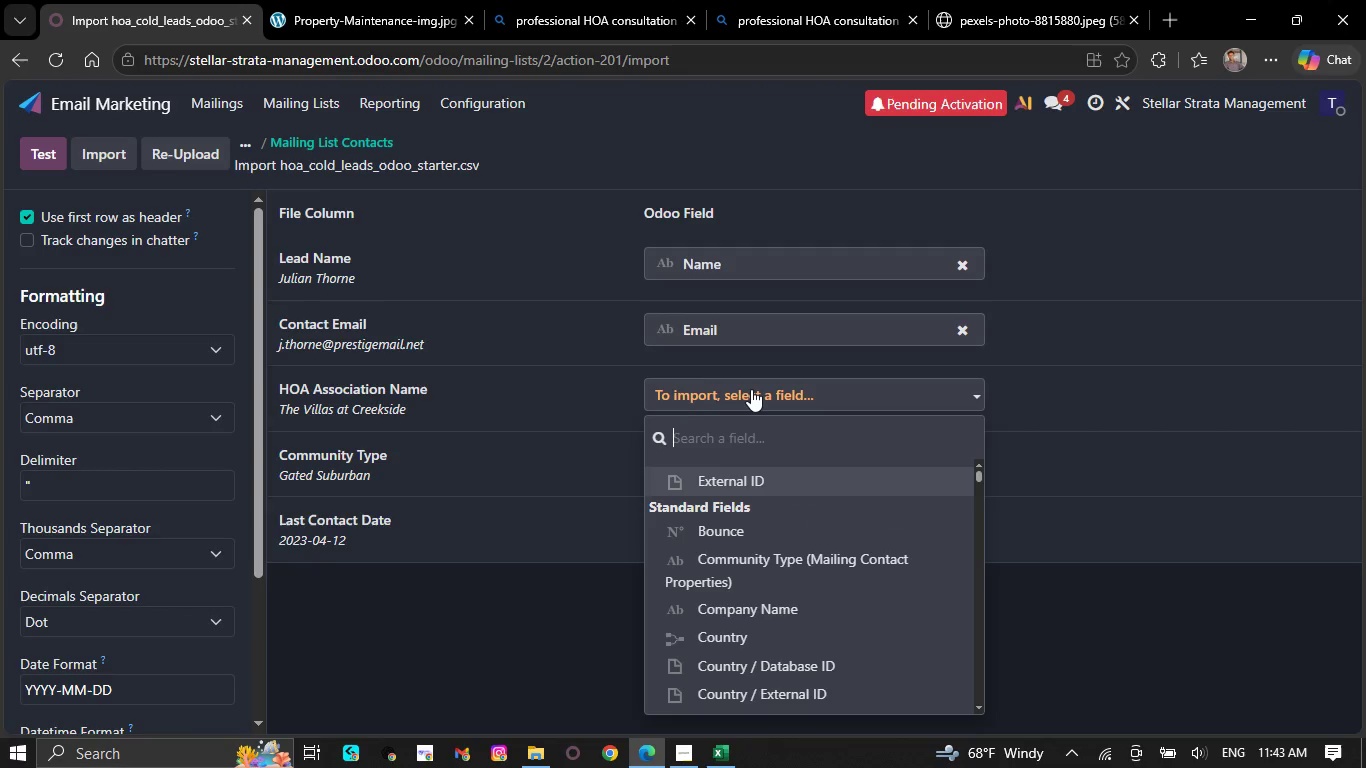 
type(Hoa)
 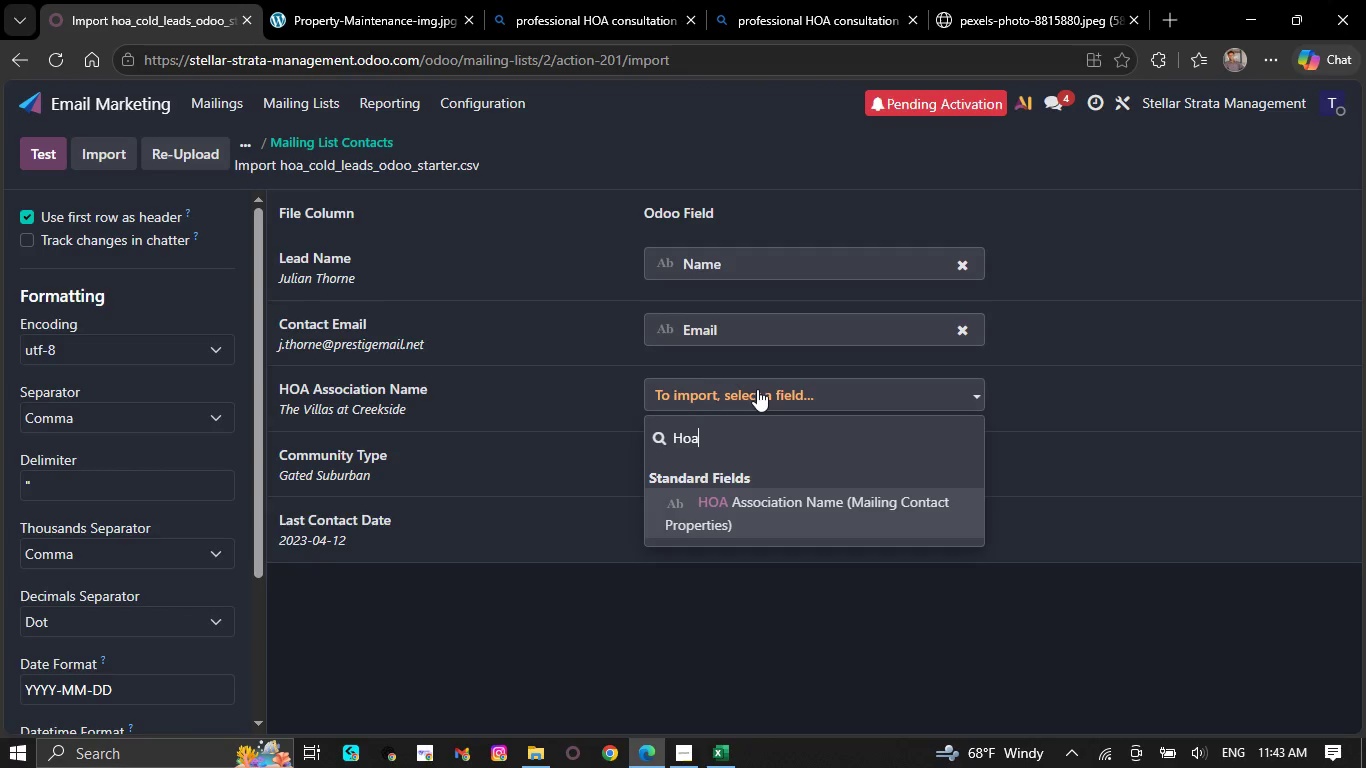 
left_click([837, 511])
 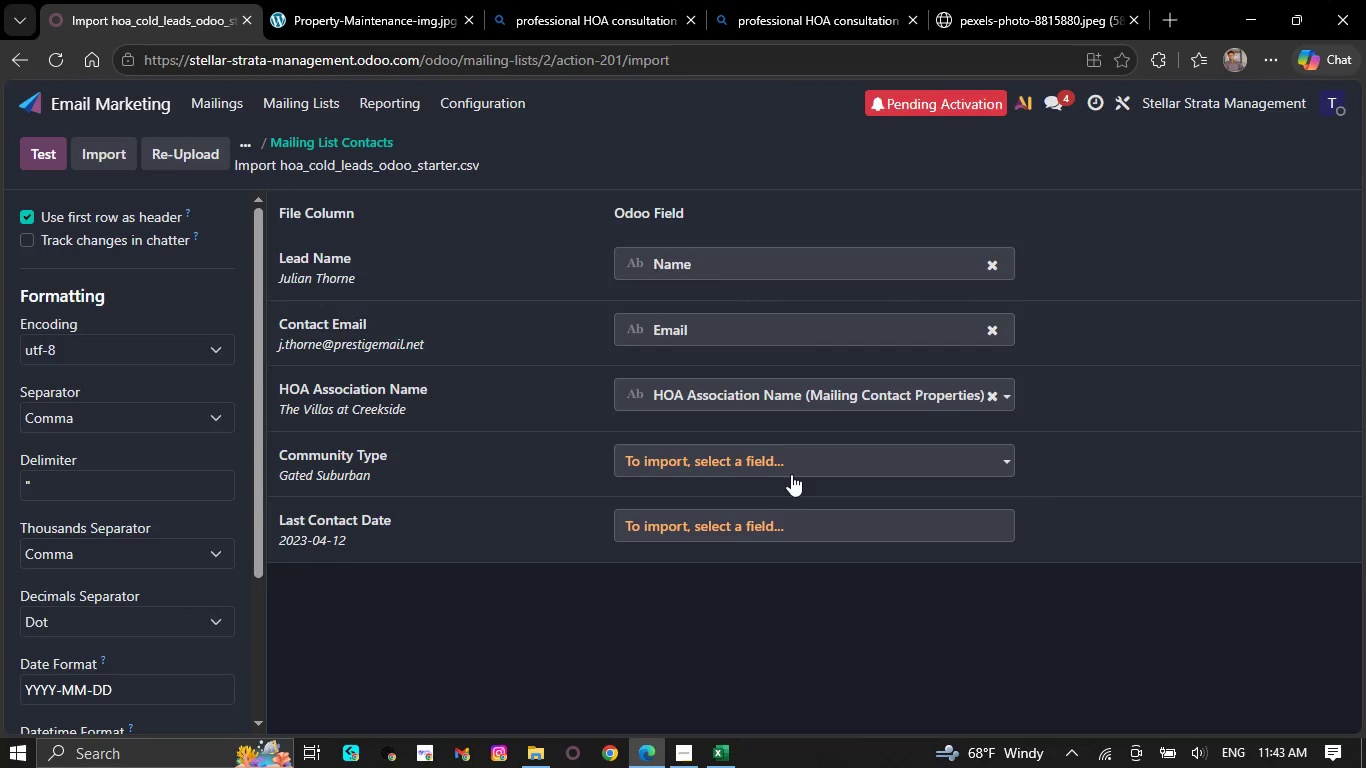 
left_click([790, 468])
 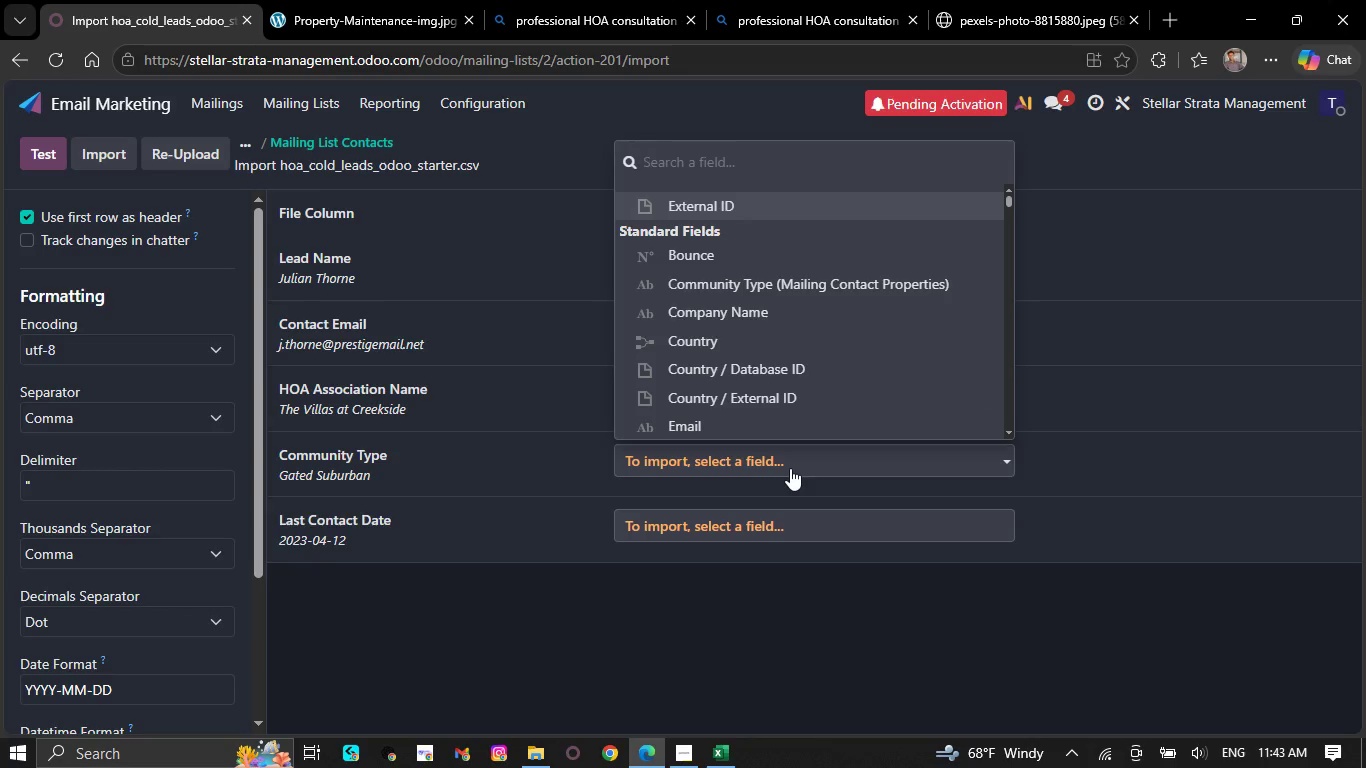 
key(CapsLock)
 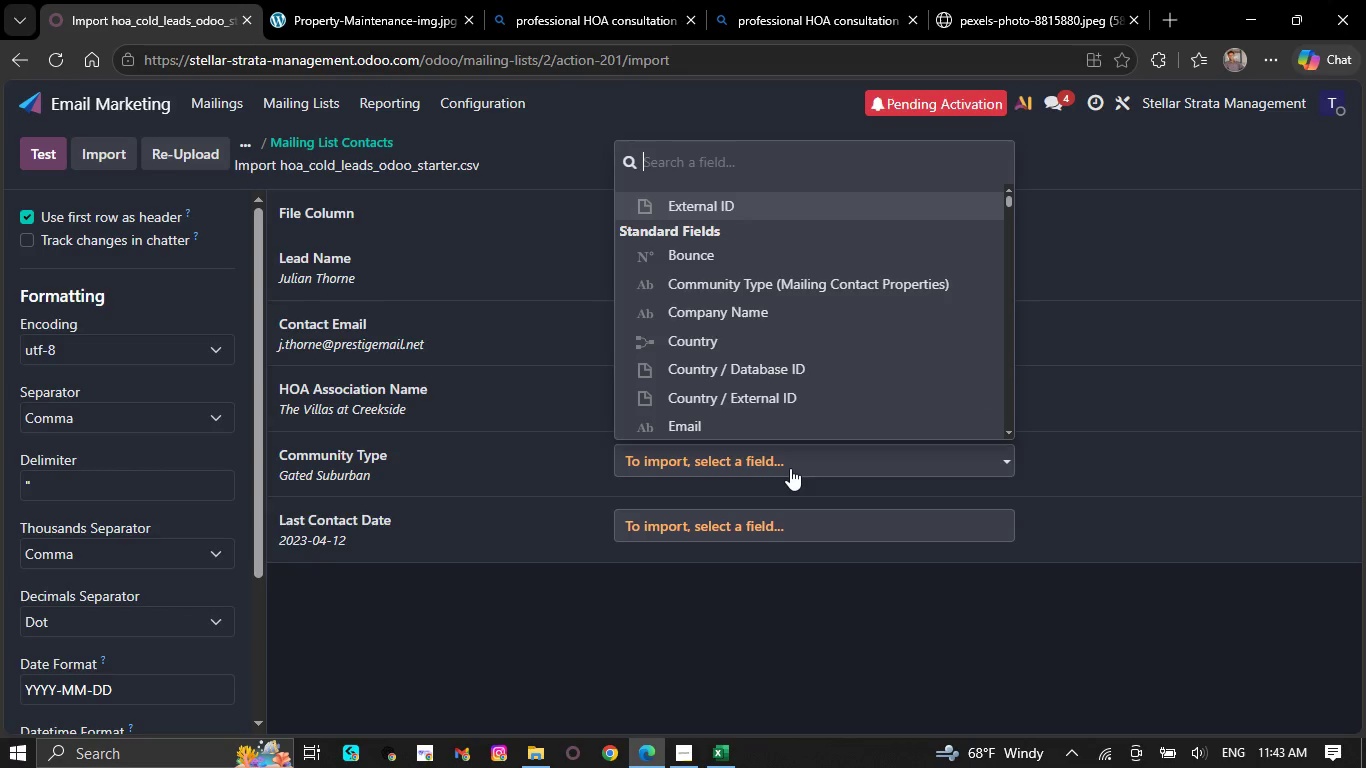 
key(C)
 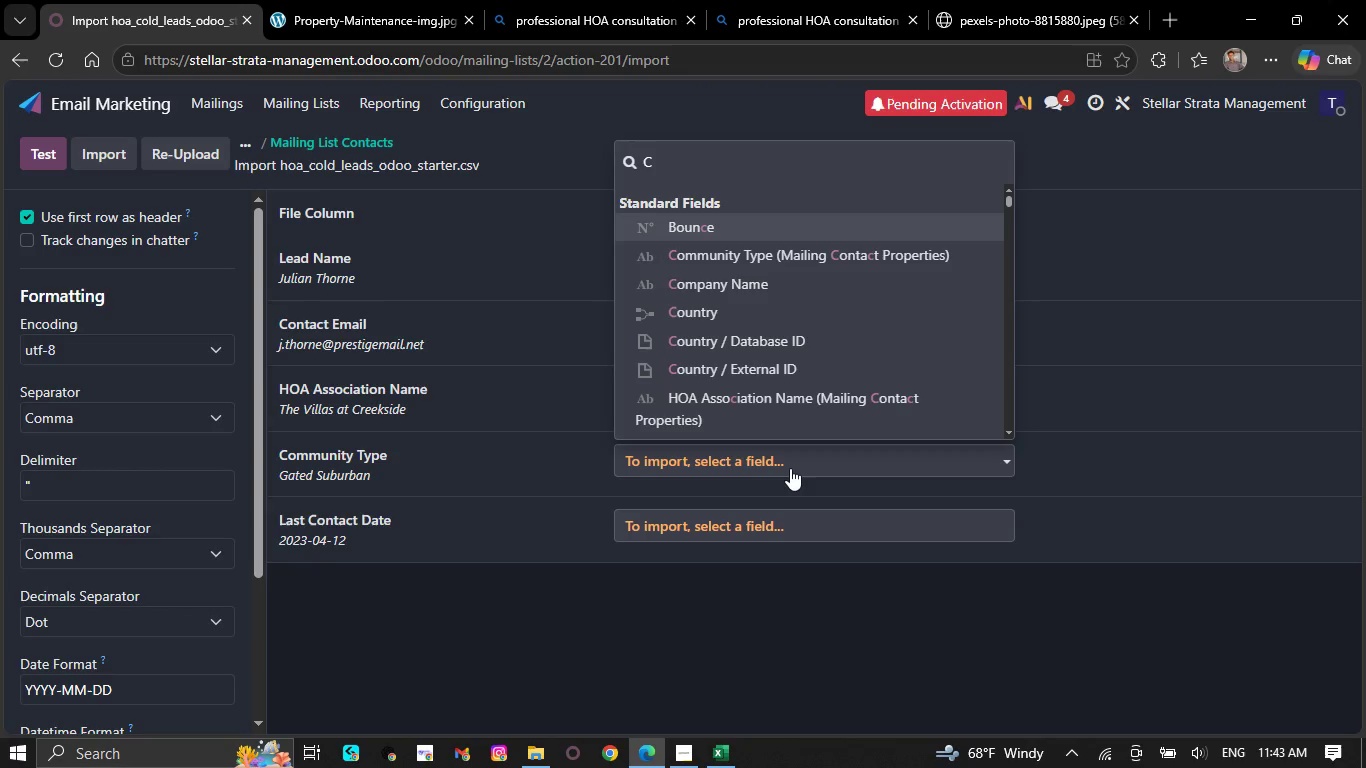 
key(CapsLock)
 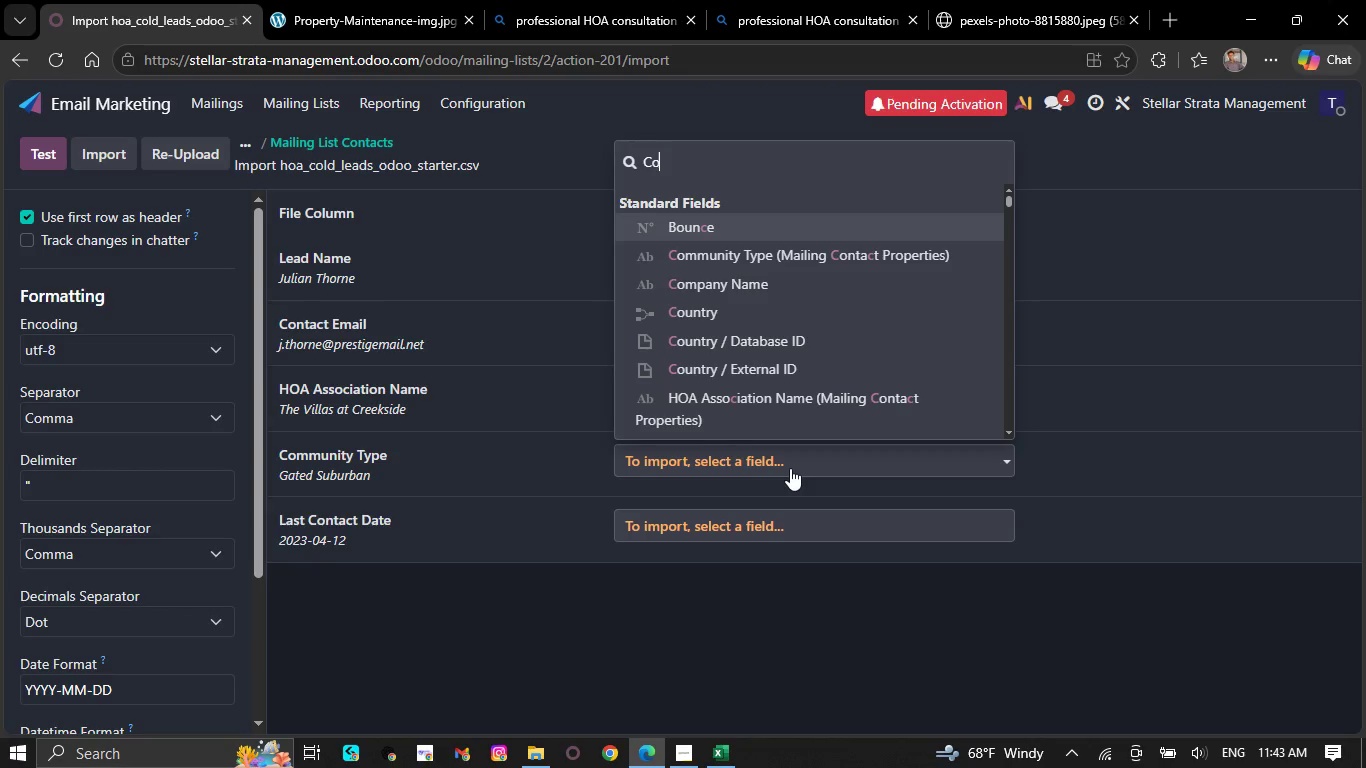 
key(O)
 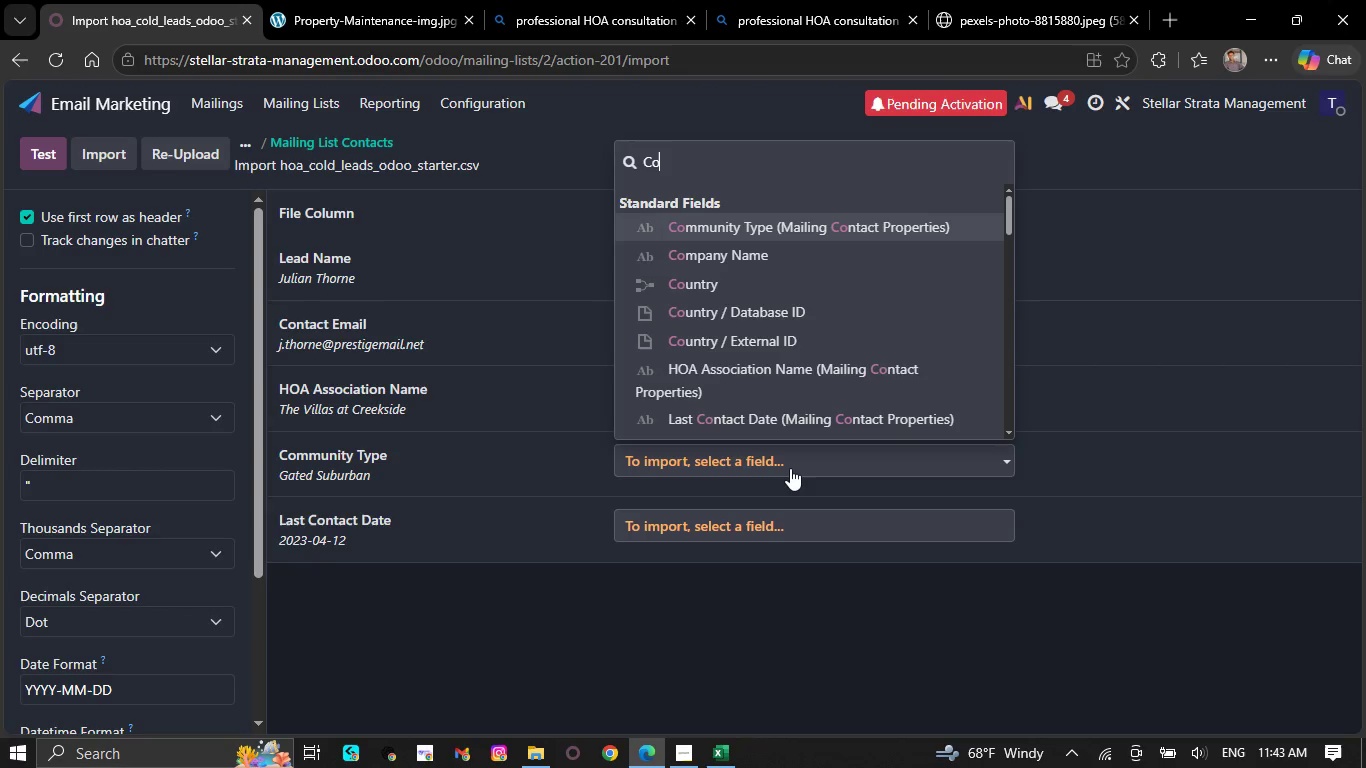 
type(mm)
 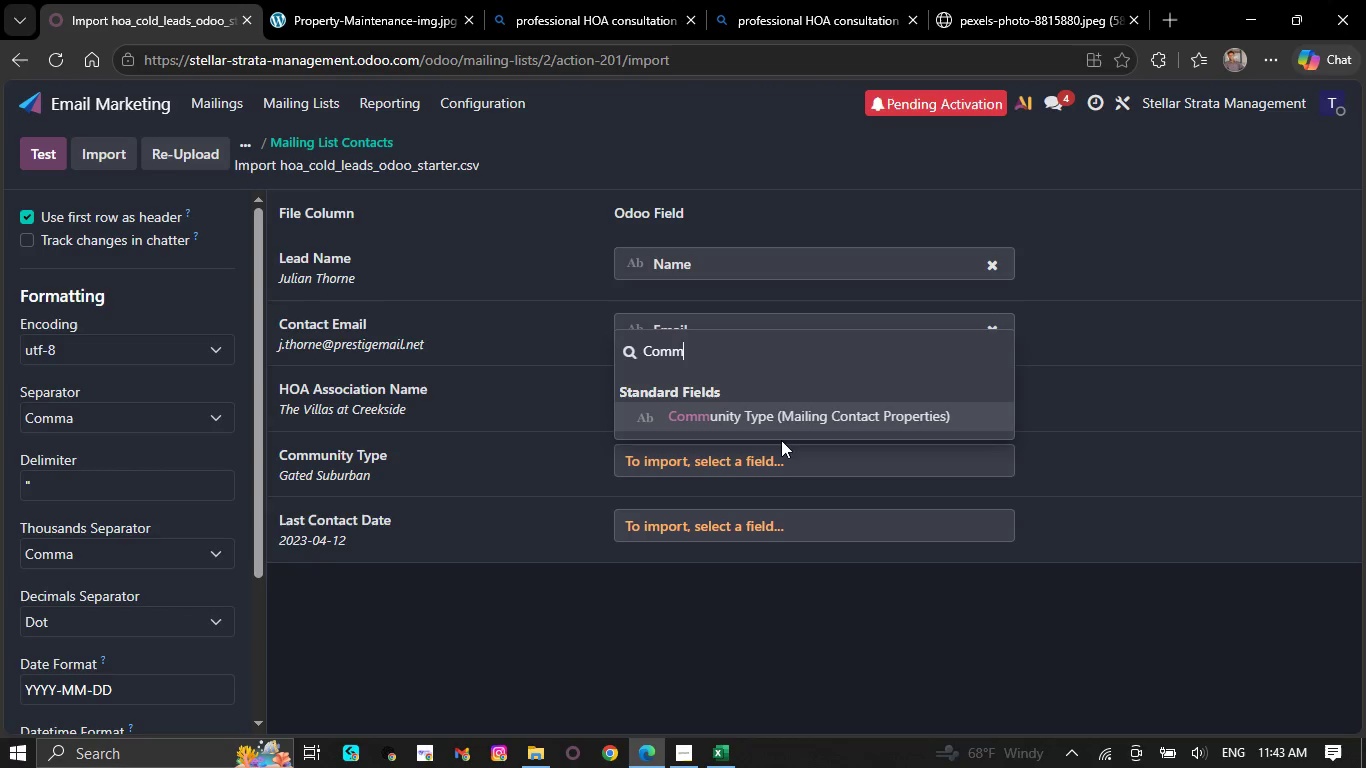 
left_click([784, 424])
 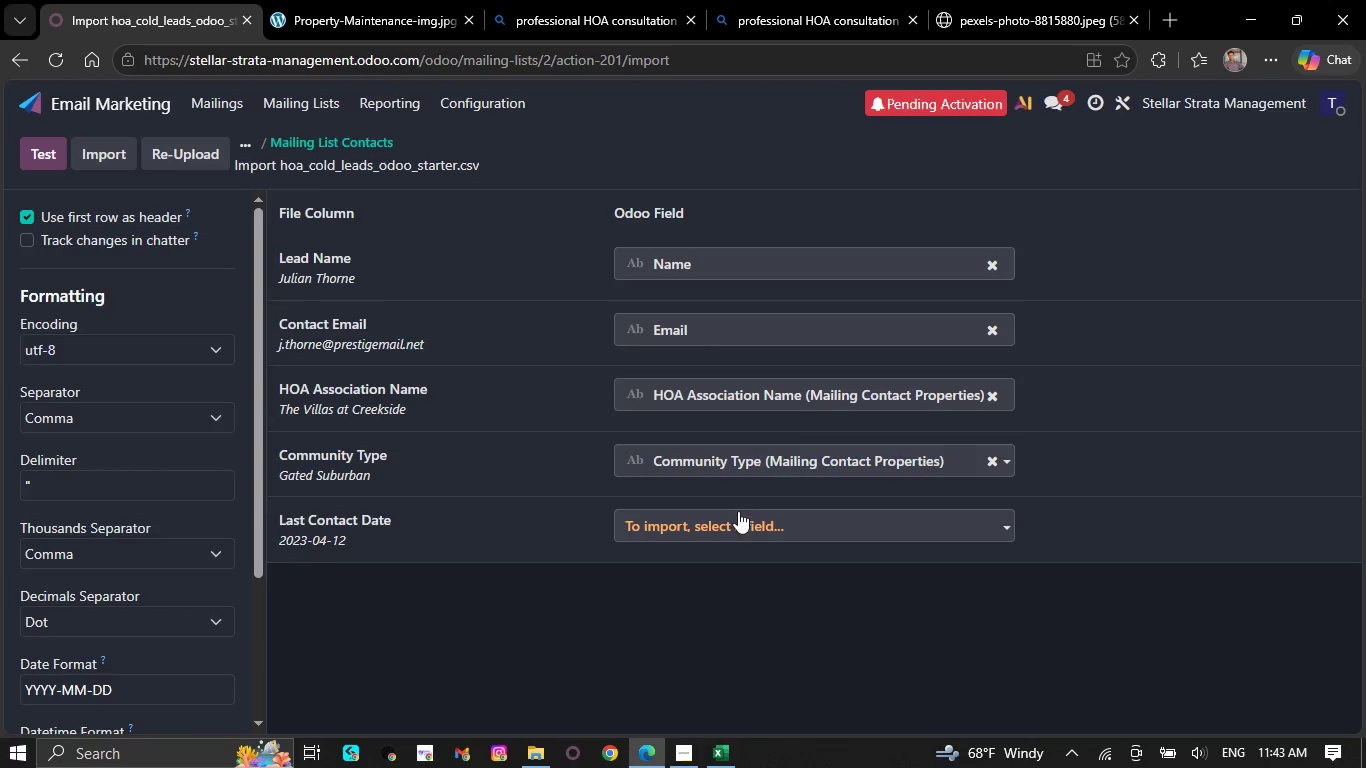 
left_click([738, 511])
 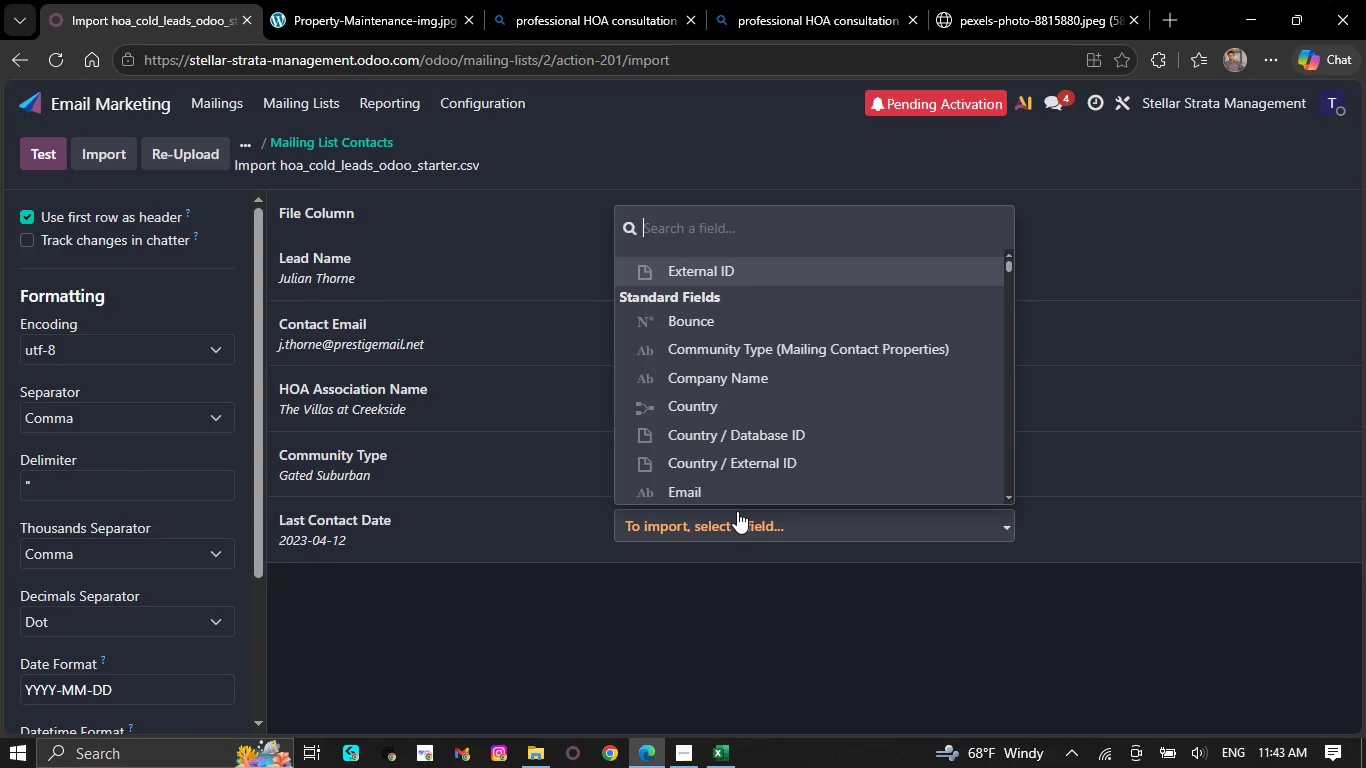 
type(Las)
 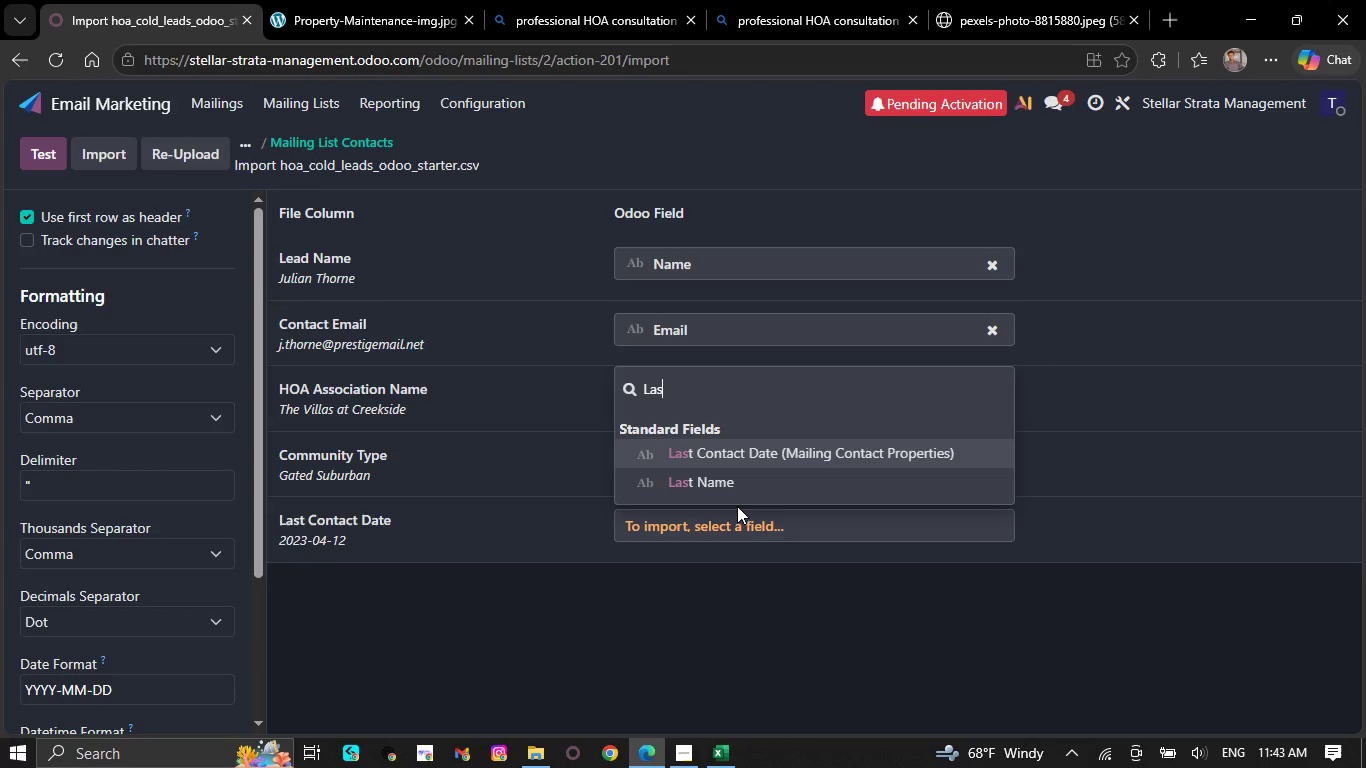 
left_click([755, 452])
 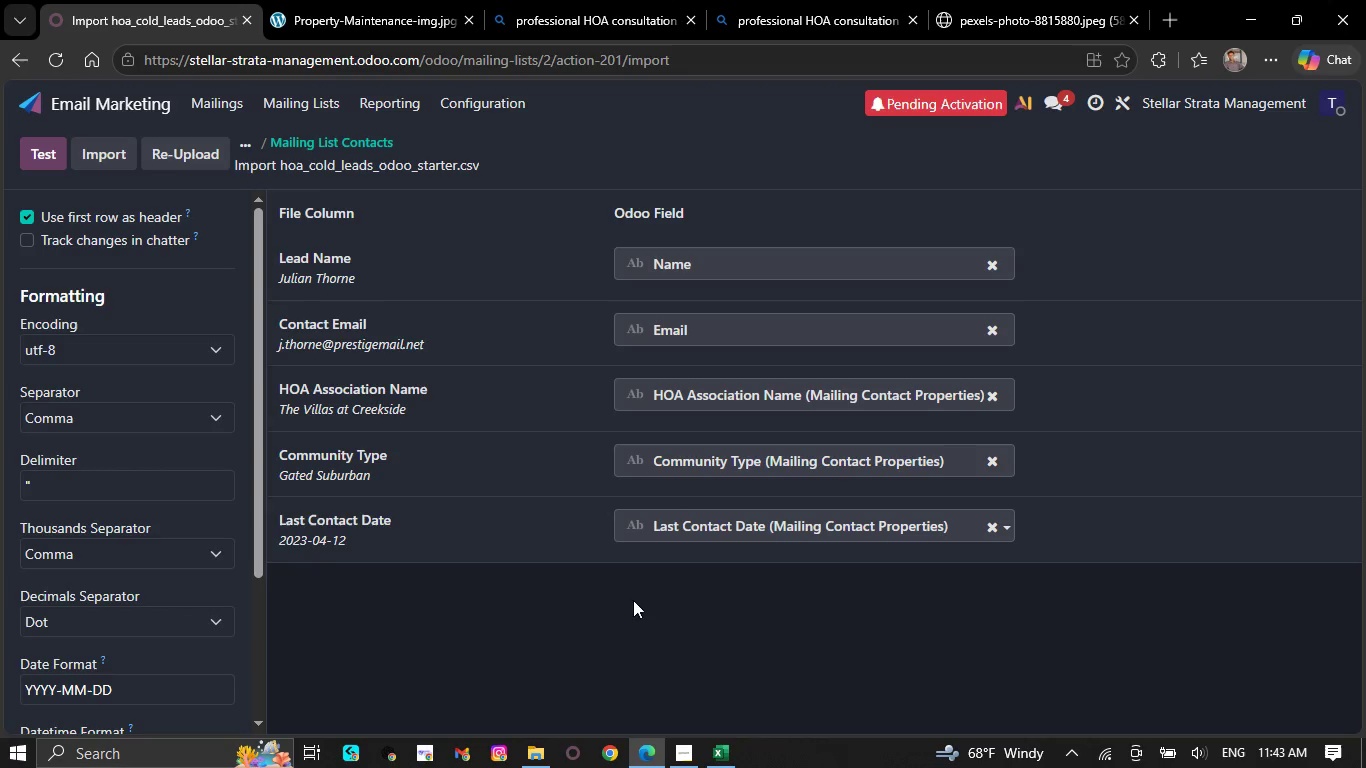 
scroll: coordinate [623, 600], scroll_direction: none, amount: 0.0
 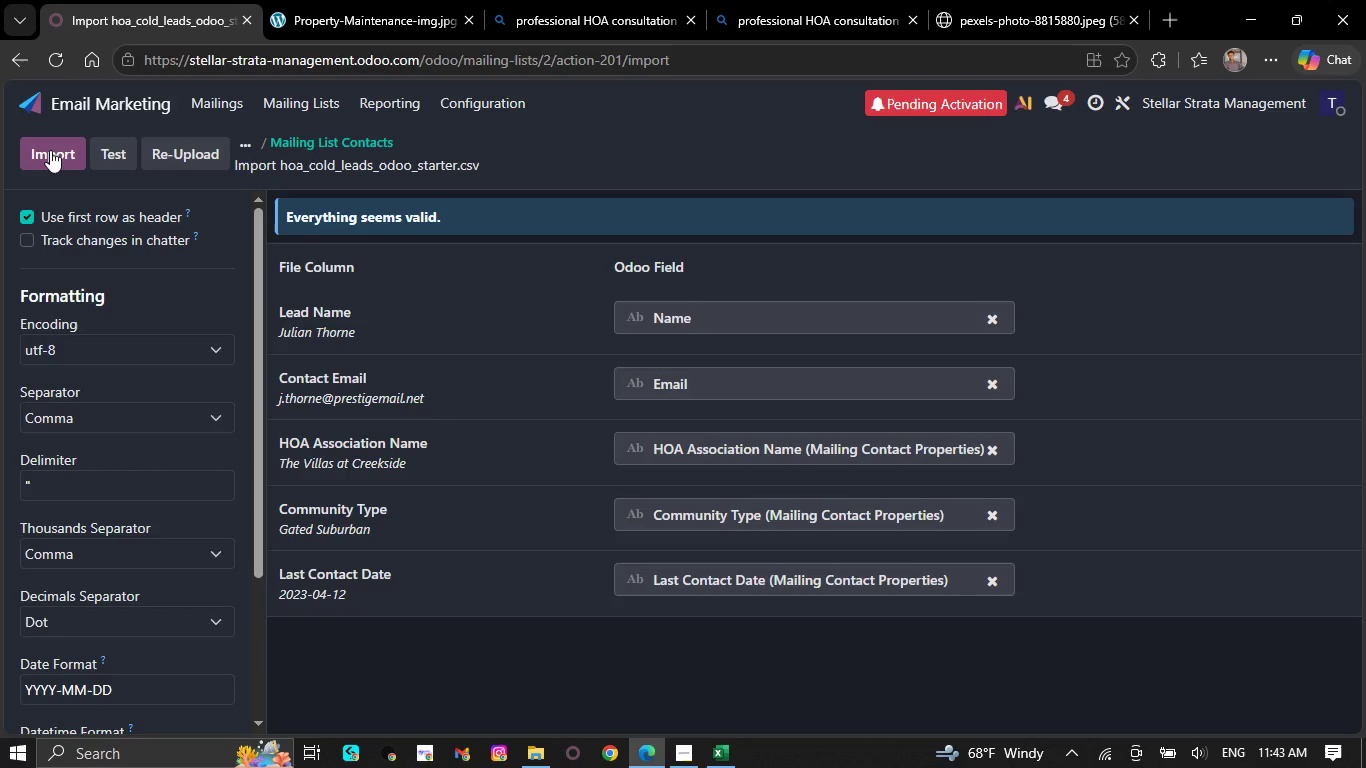 
left_click([62, 149])
 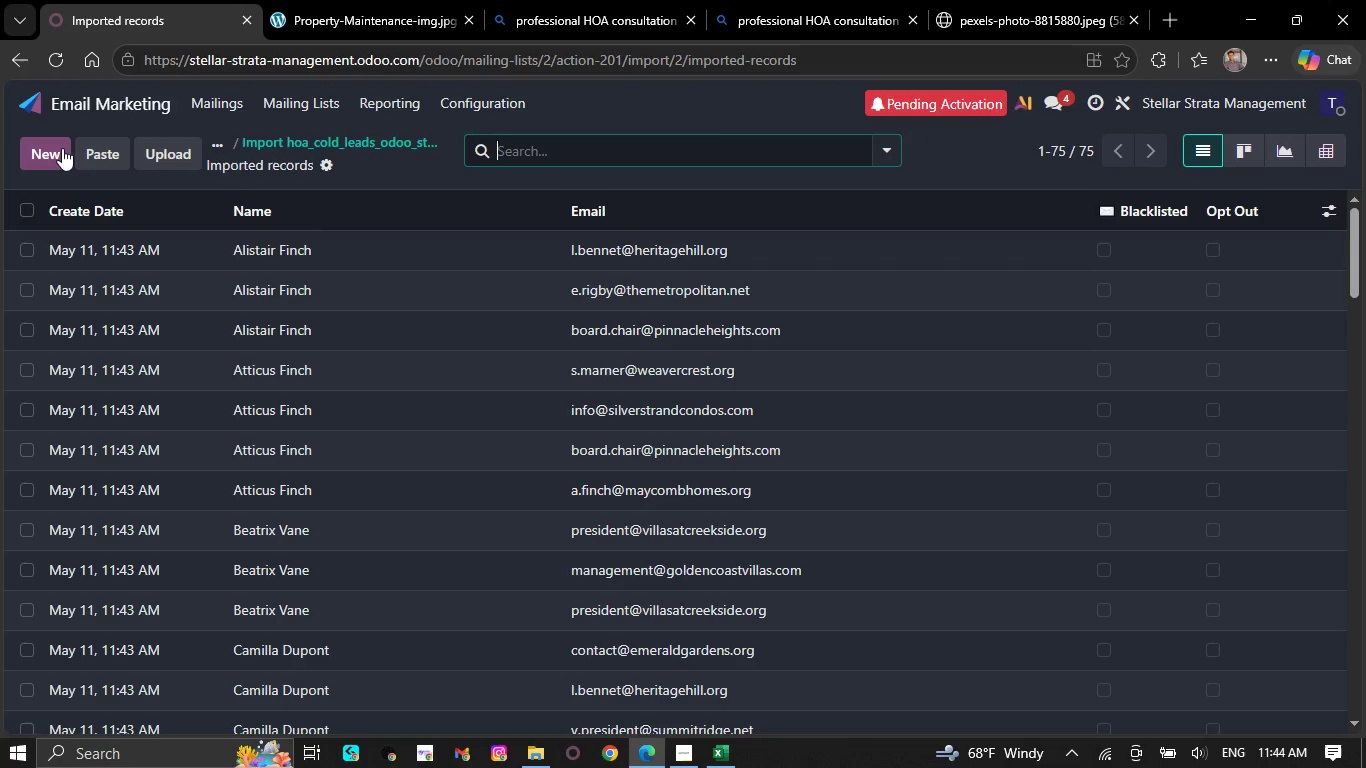 
wait(16.38)
 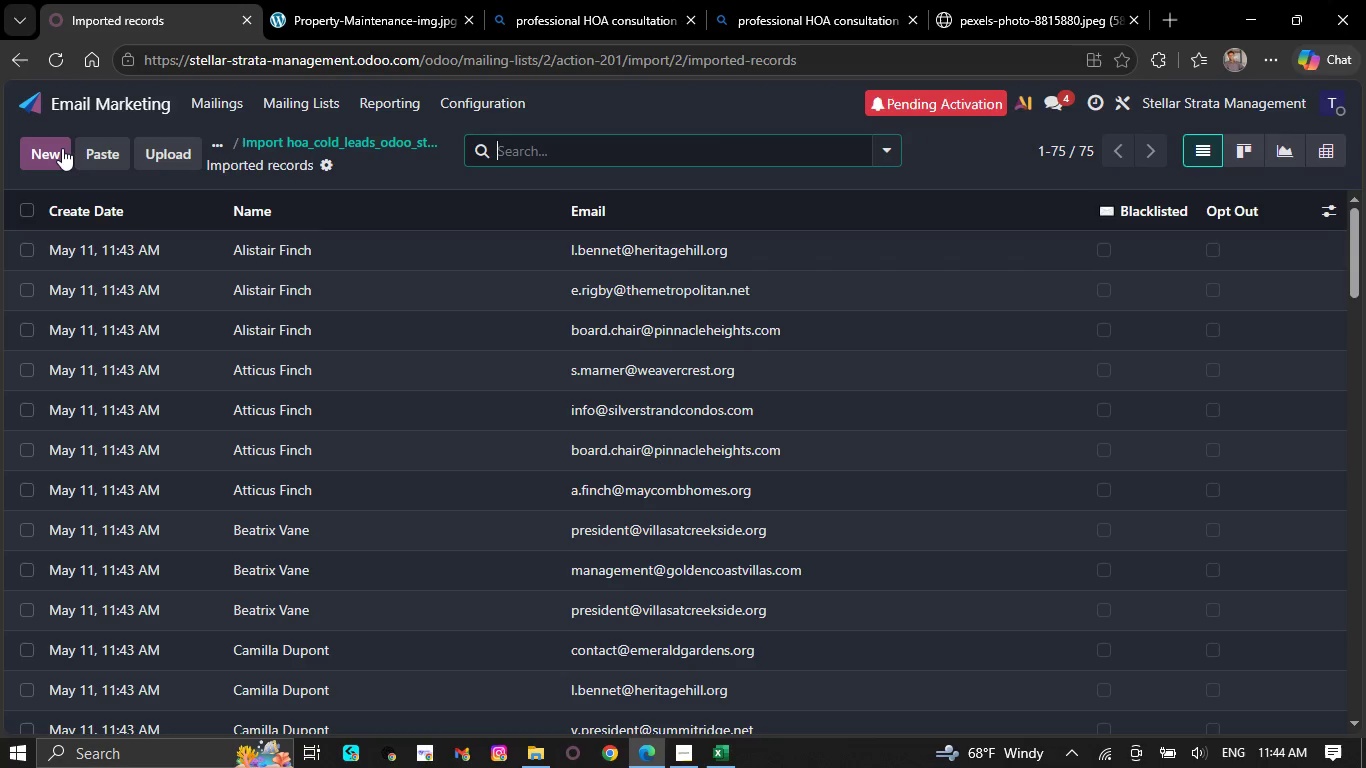 
left_click([1330, 210])
 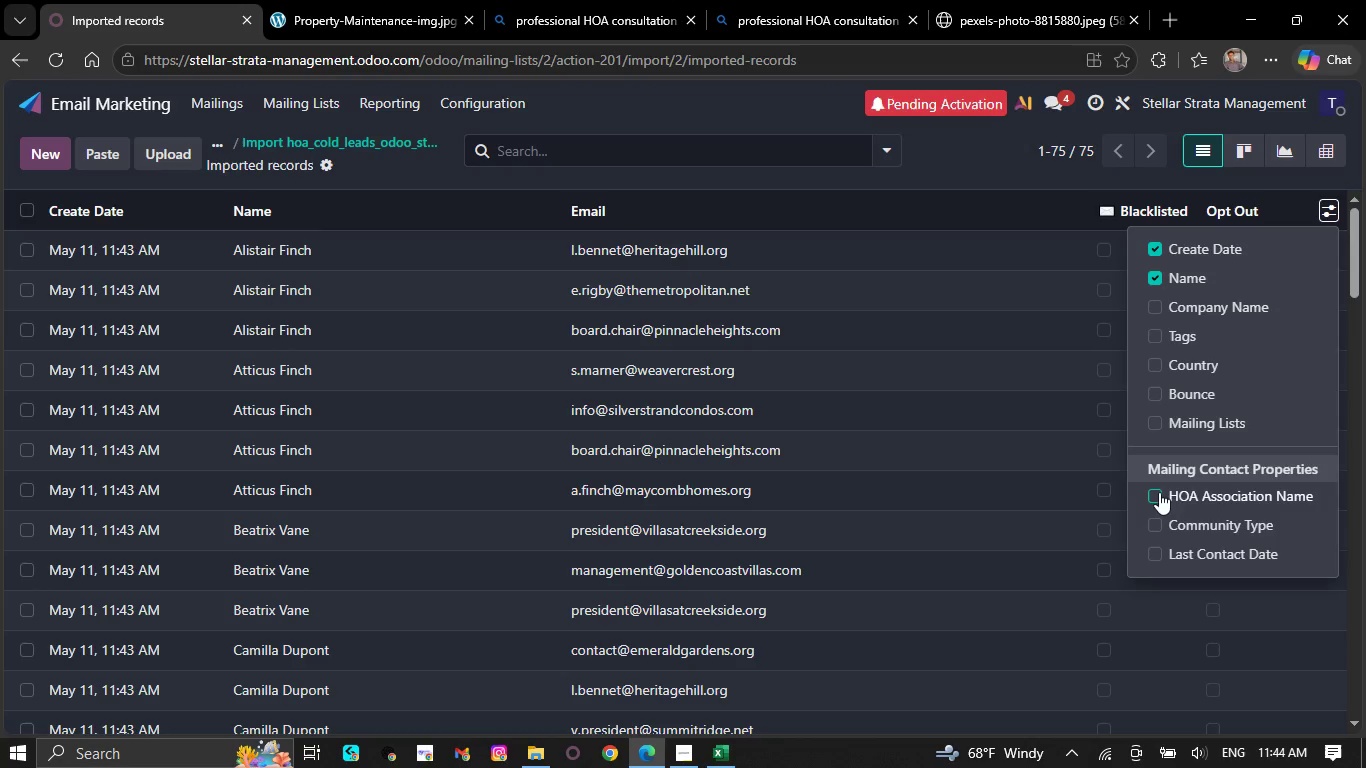 
left_click([1171, 483])
 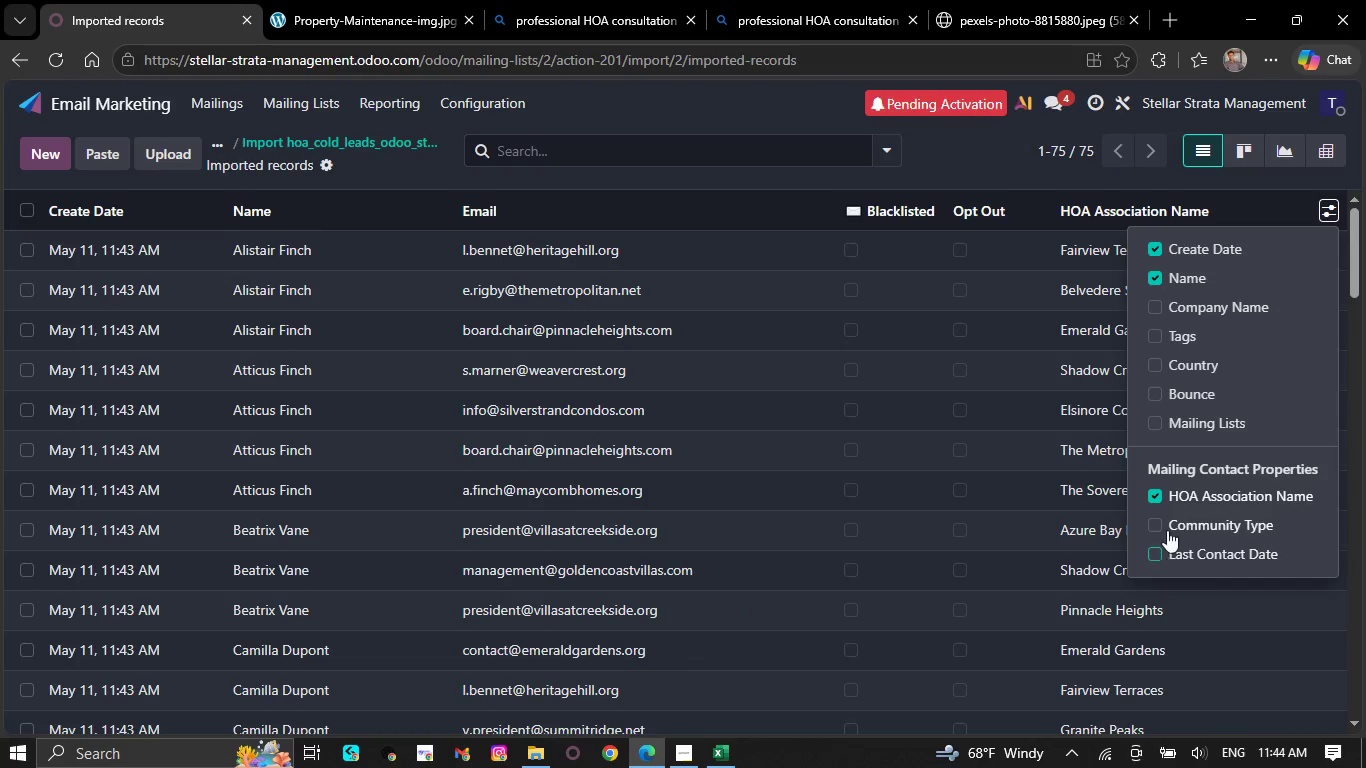 
left_click([1158, 524])
 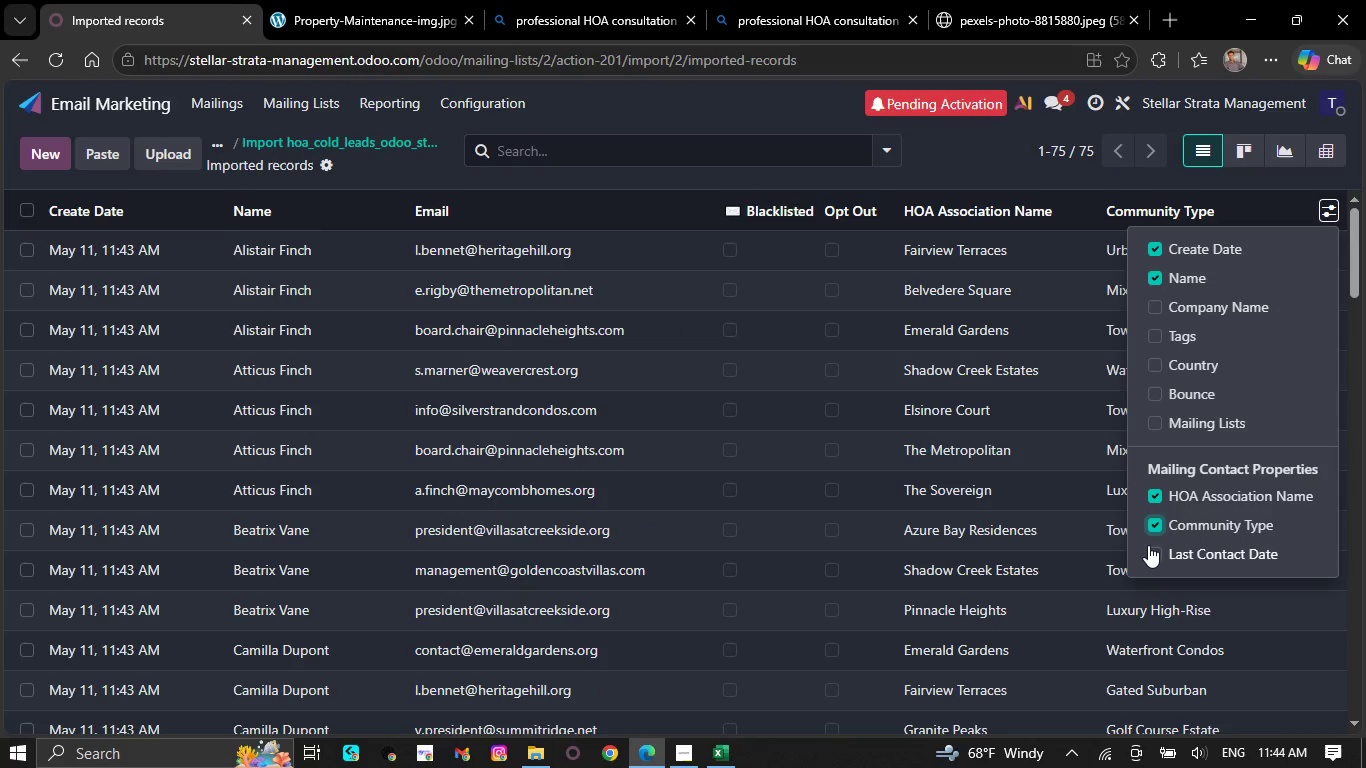 
left_click([1154, 548])
 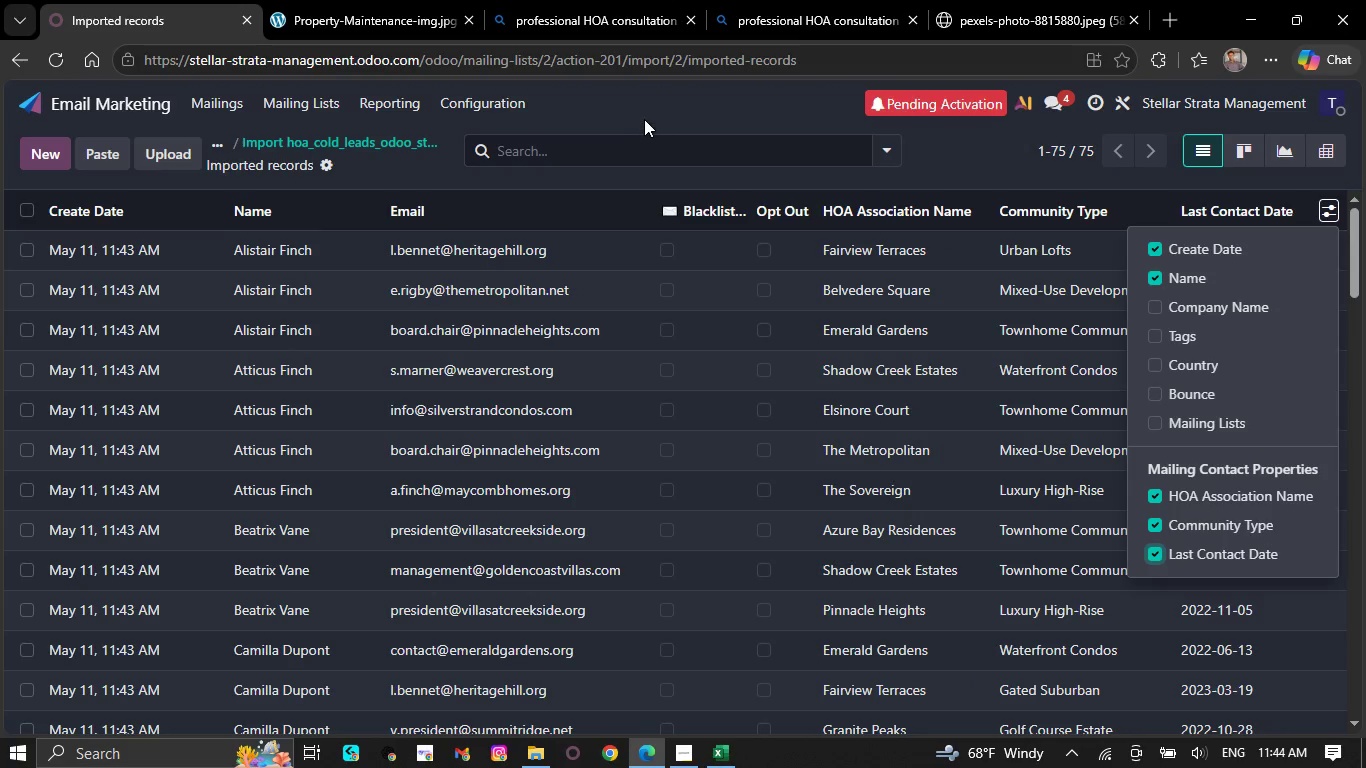 
left_click([654, 106])
 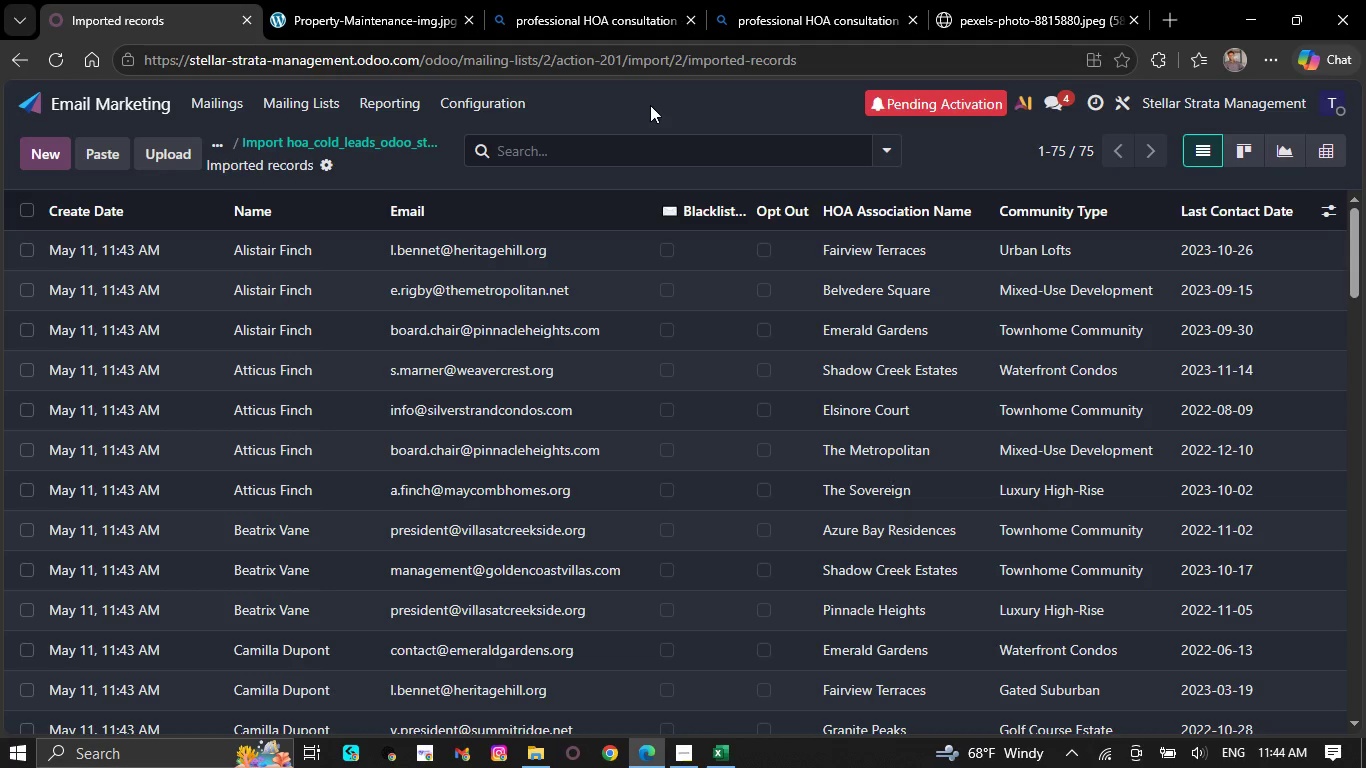 
left_click([370, 0])
 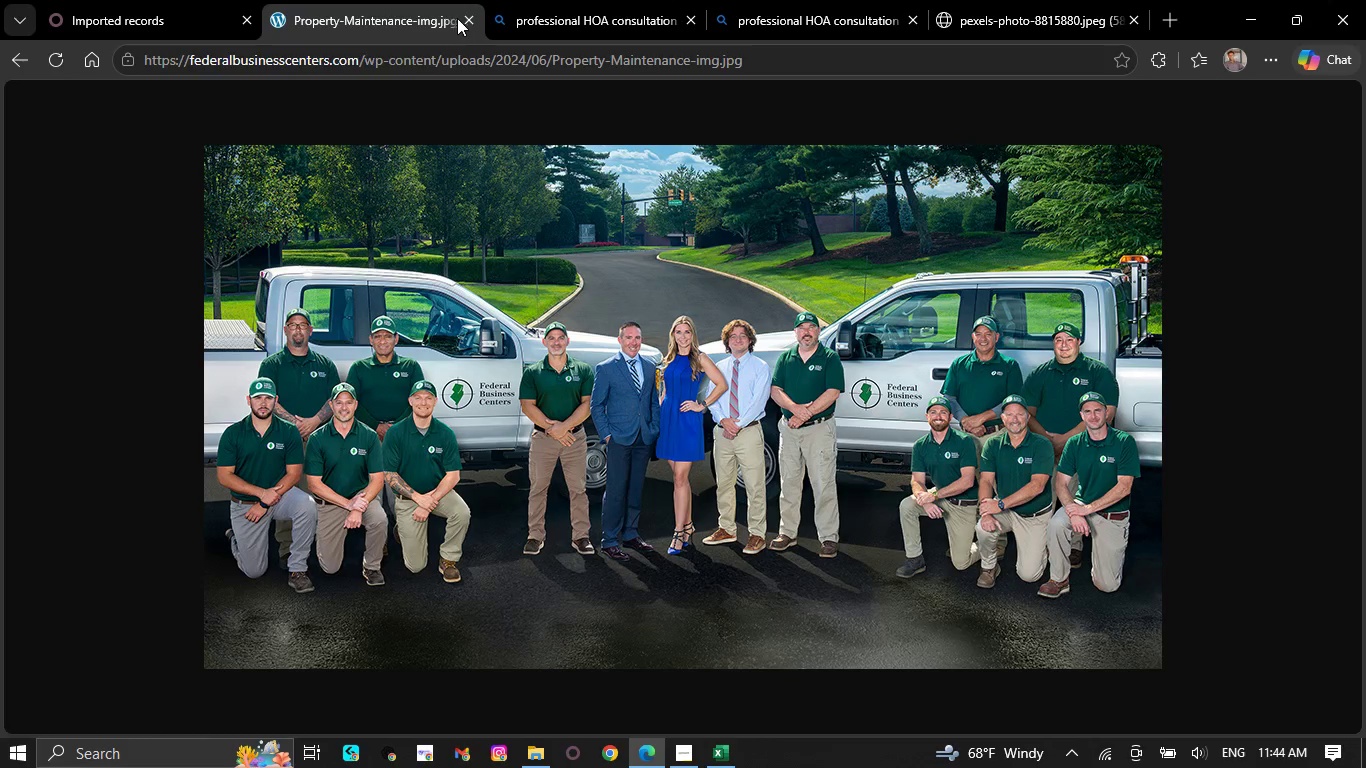 
left_click([472, 18])
 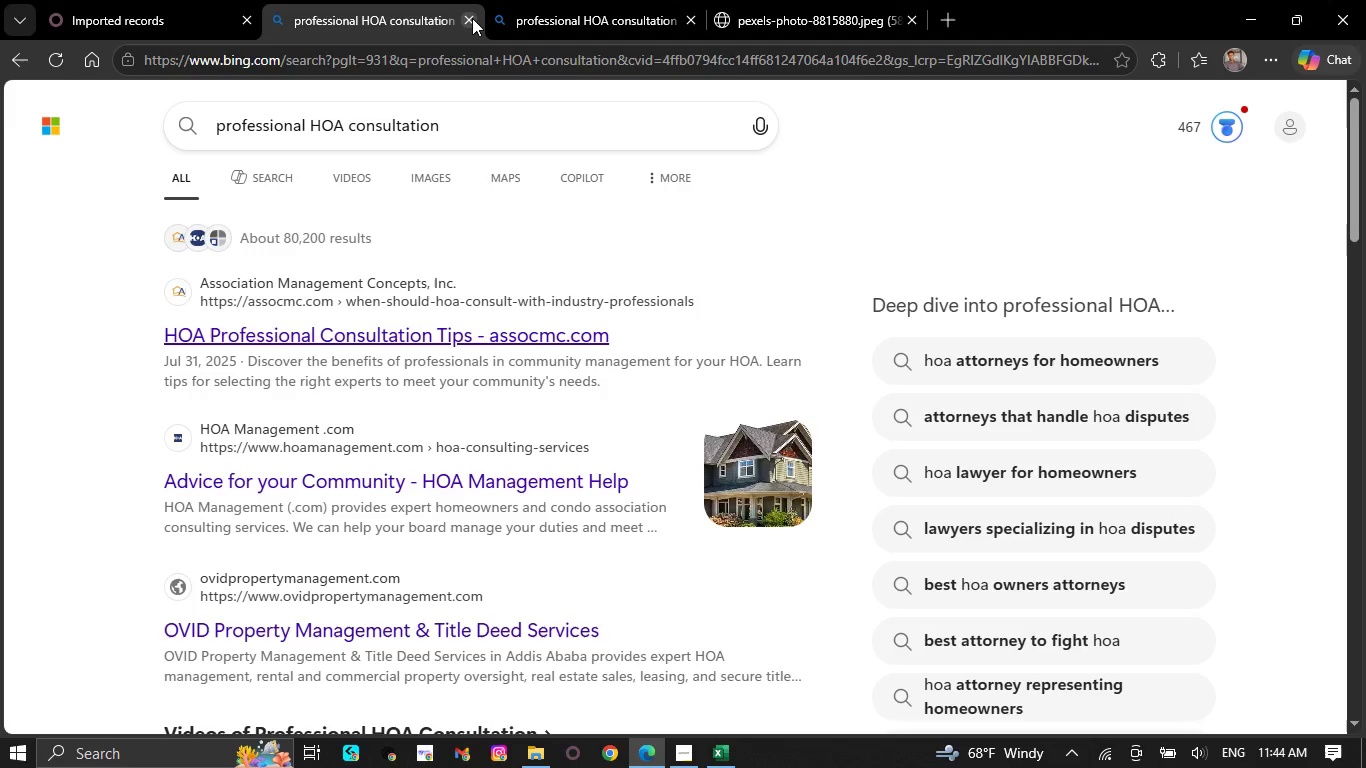 
left_click([472, 18])
 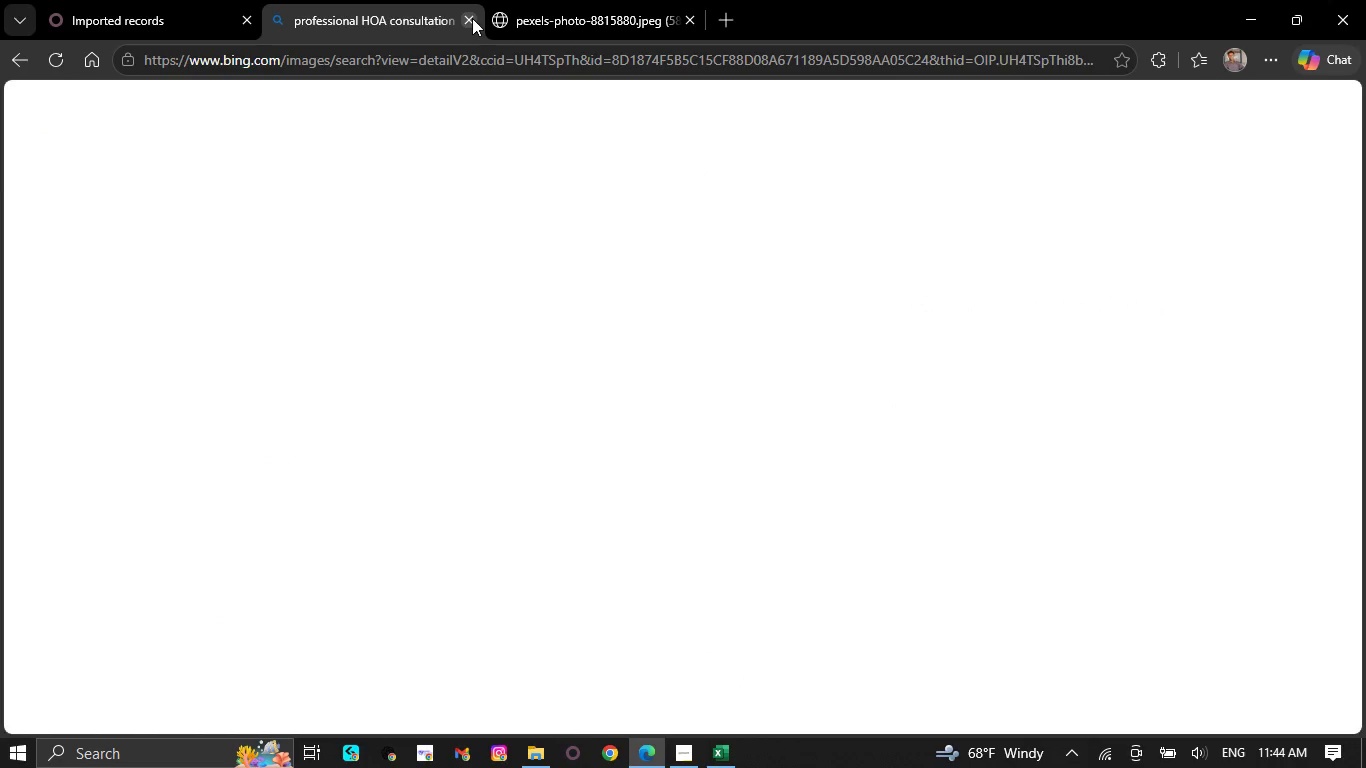 
left_click([472, 18])
 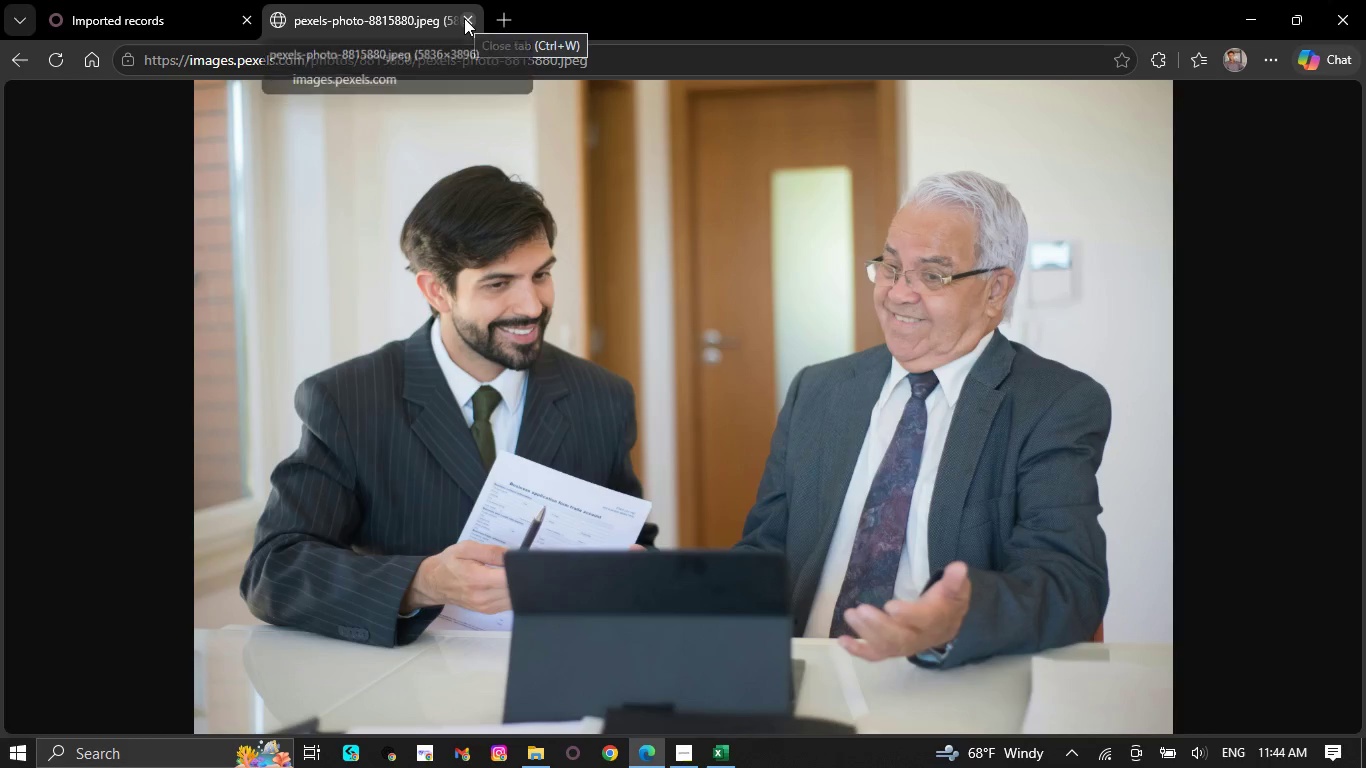 
left_click([464, 18])
 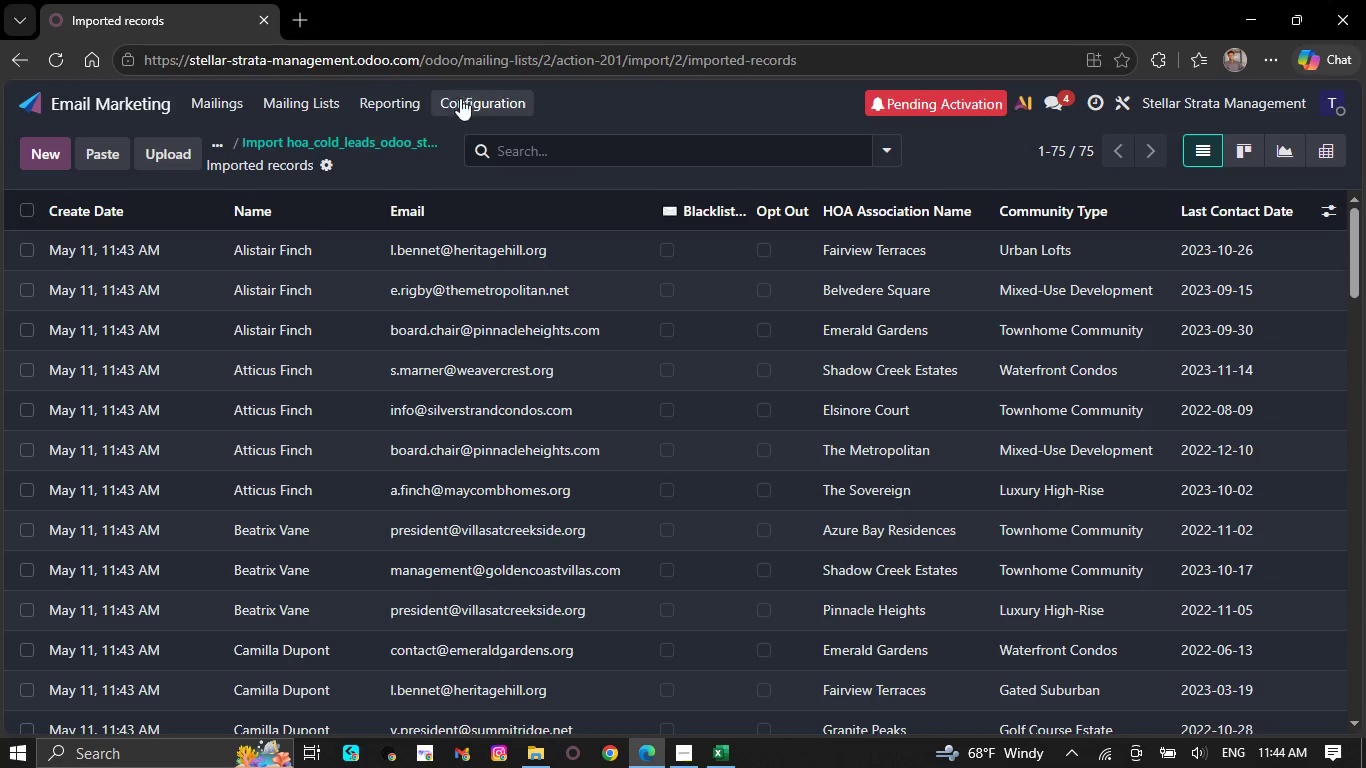 
scroll: coordinate [699, 354], scroll_direction: down, amount: 37.0
 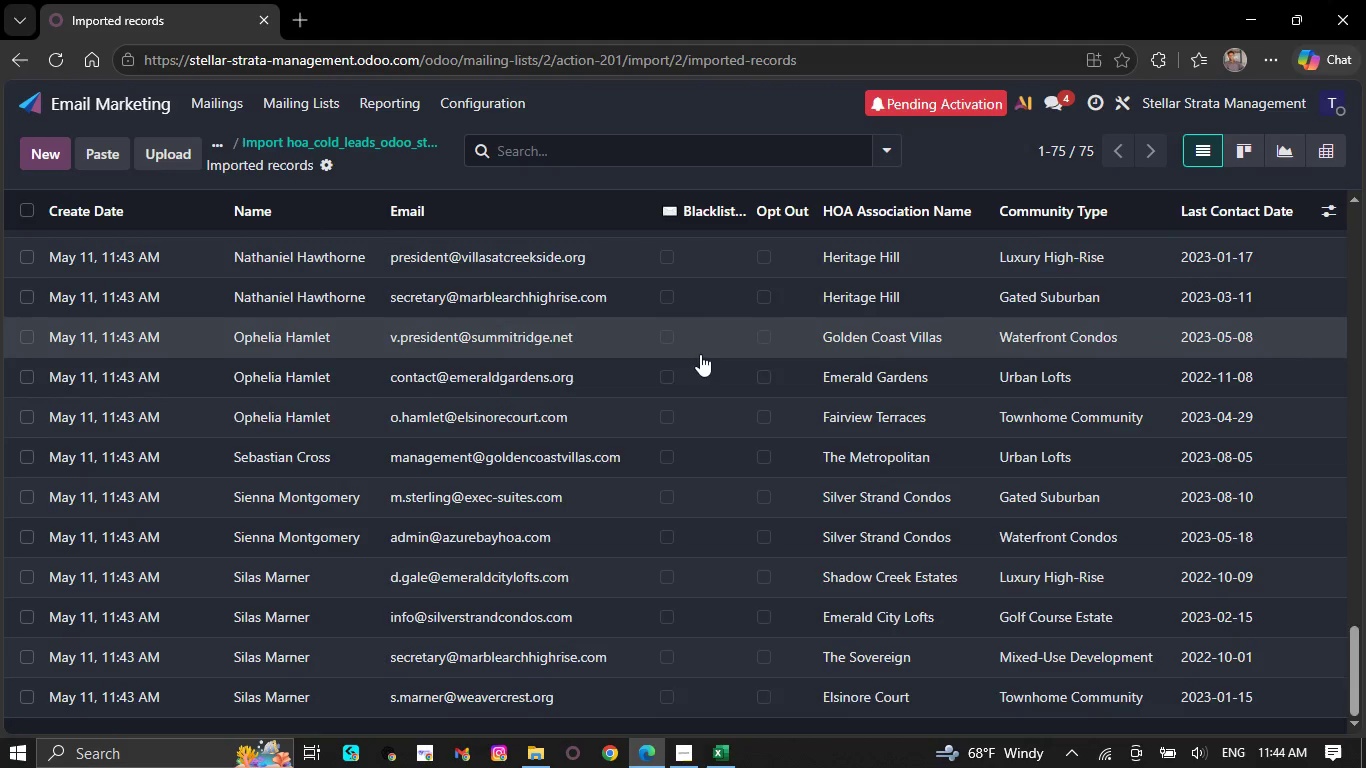 
scroll: coordinate [701, 319], scroll_direction: up, amount: 29.0